 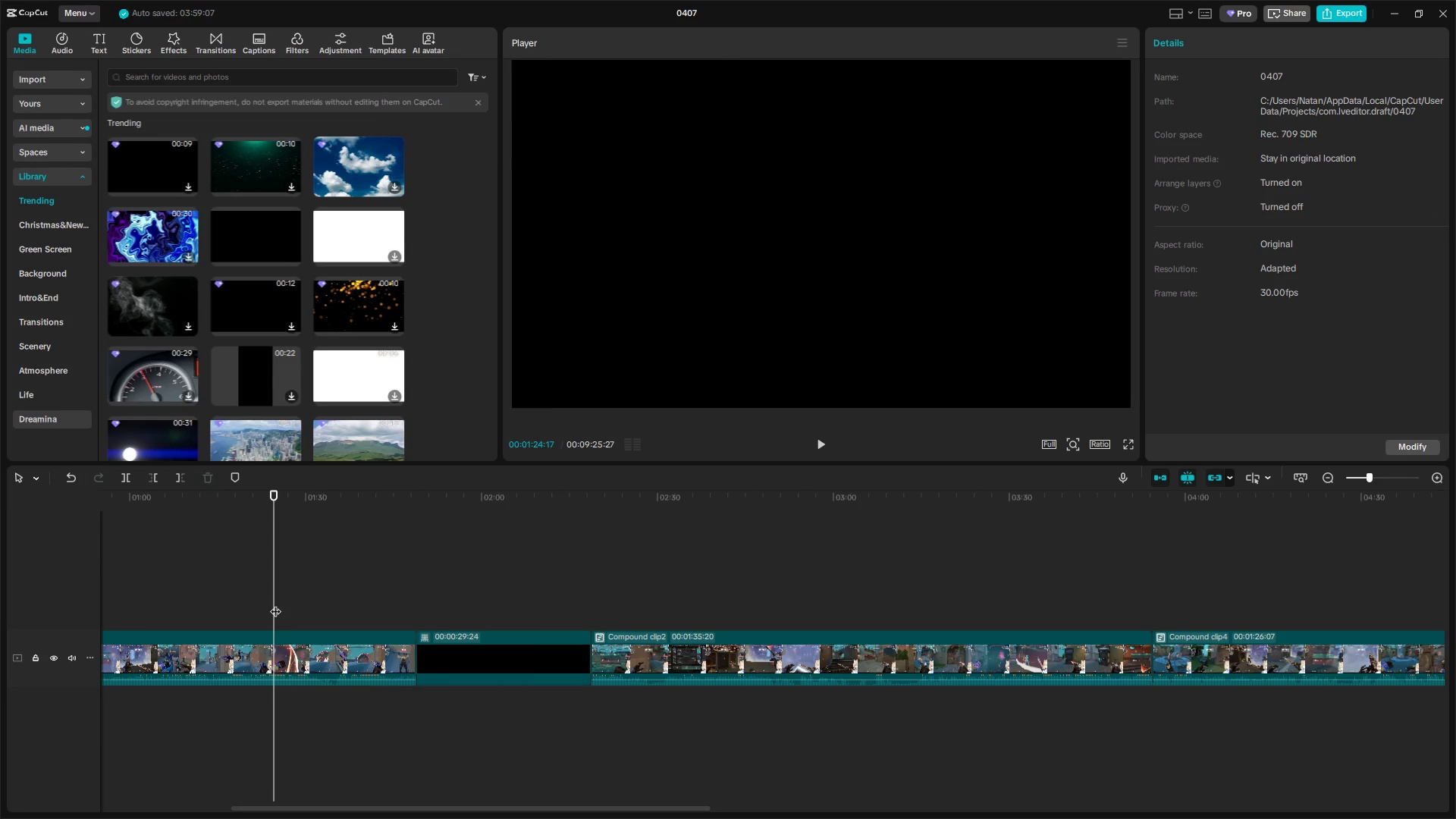 
left_click_drag(start_coordinate=[275, 604], to_coordinate=[713, 560])
 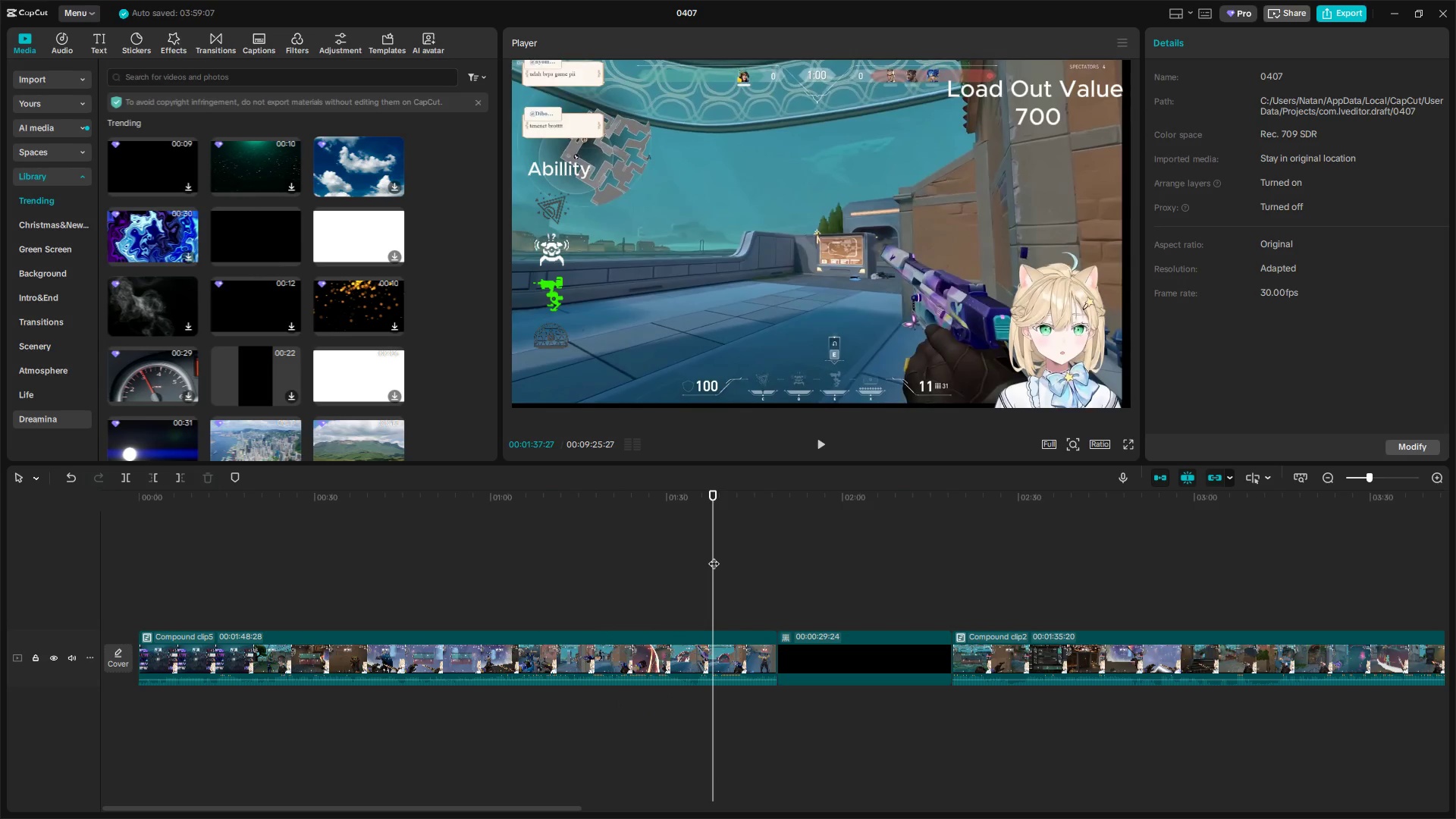 
key(M)
 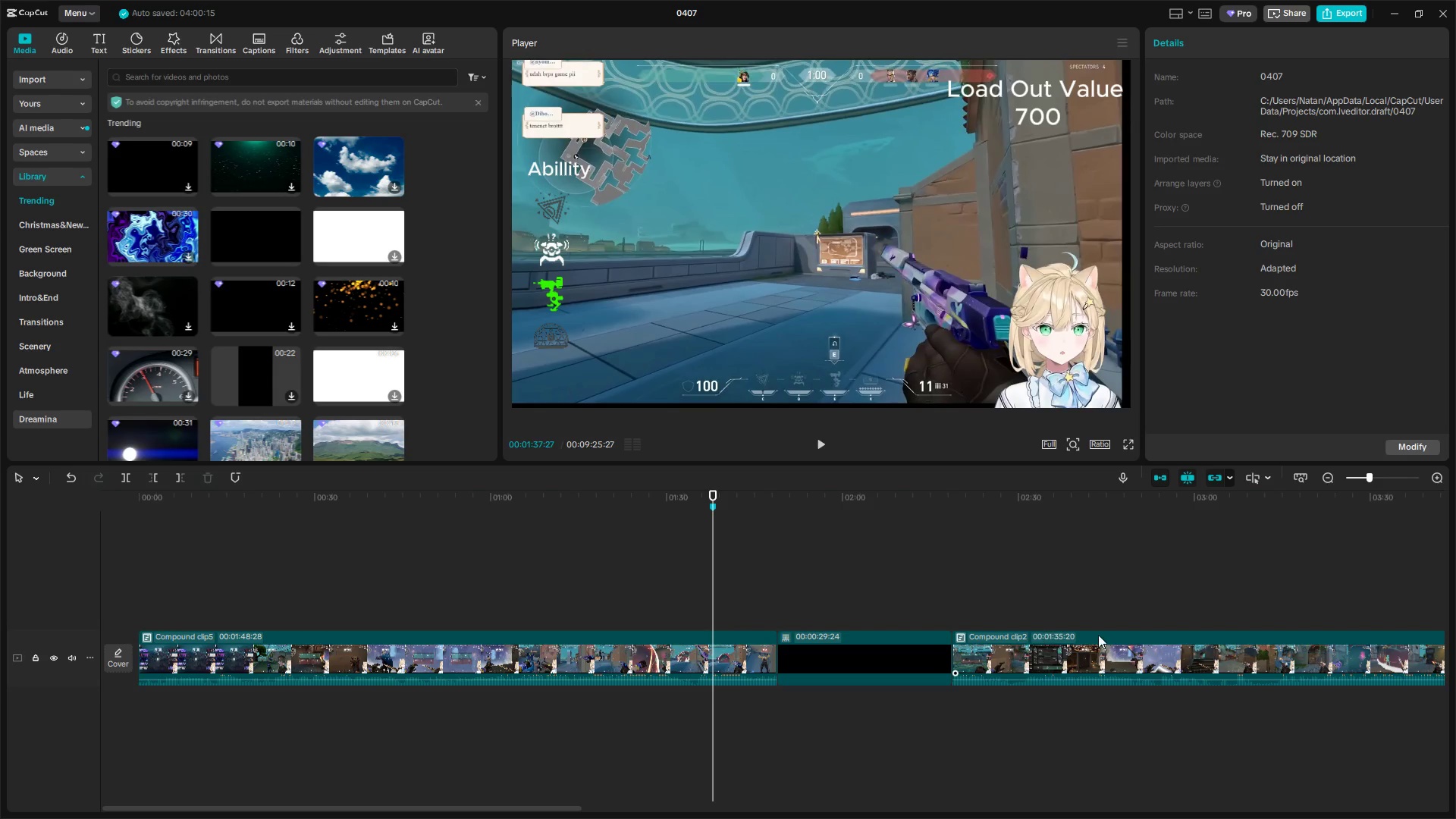 
left_click([985, 604])
 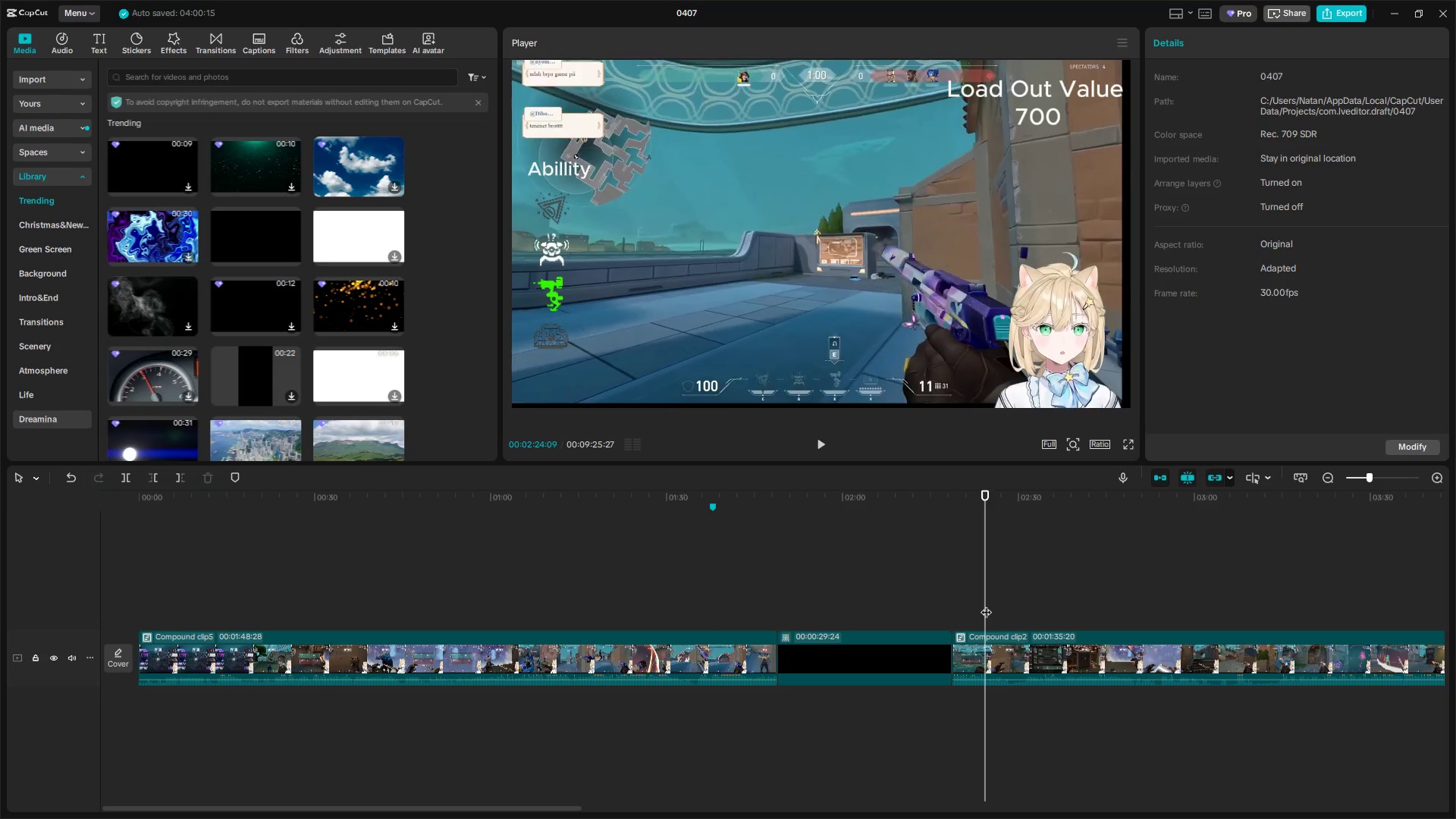 
left_click_drag(start_coordinate=[987, 604], to_coordinate=[1139, 615])
 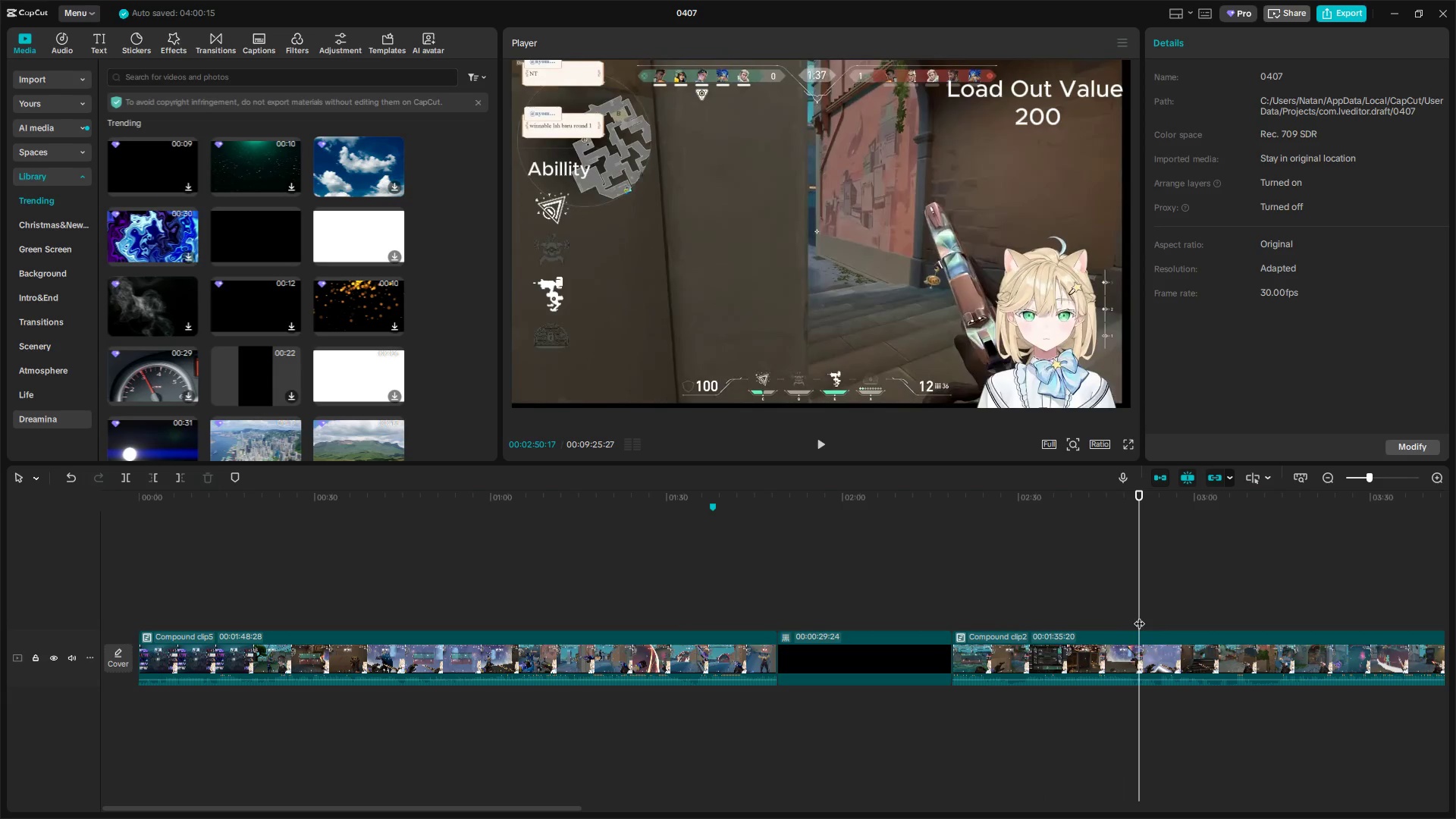 
hold_key(key=AltLeft, duration=1.0)
scroll: coordinate [1134, 621], scroll_direction: down, amount: 8.0
 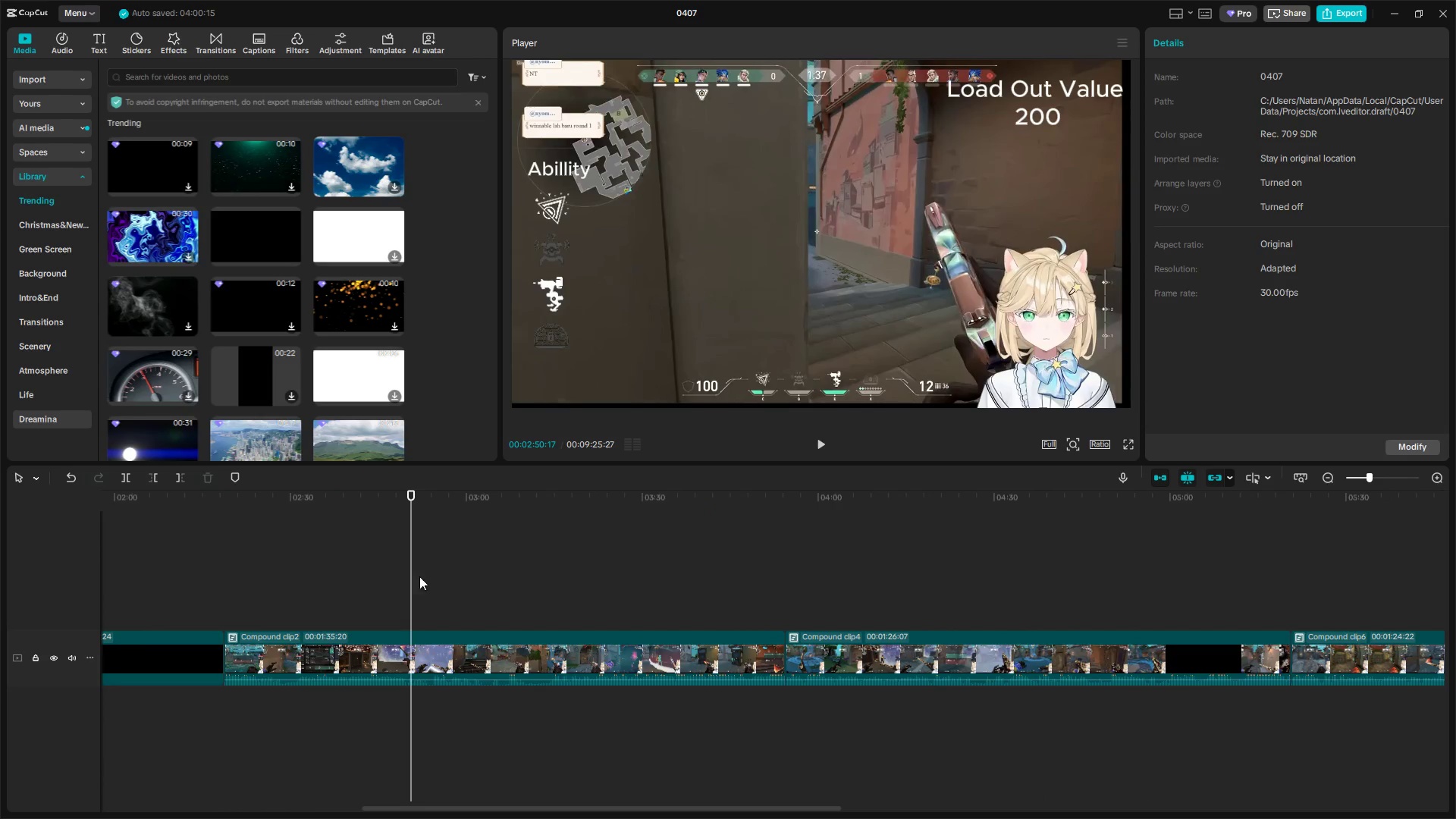 
left_click_drag(start_coordinate=[413, 579], to_coordinate=[841, 615])
 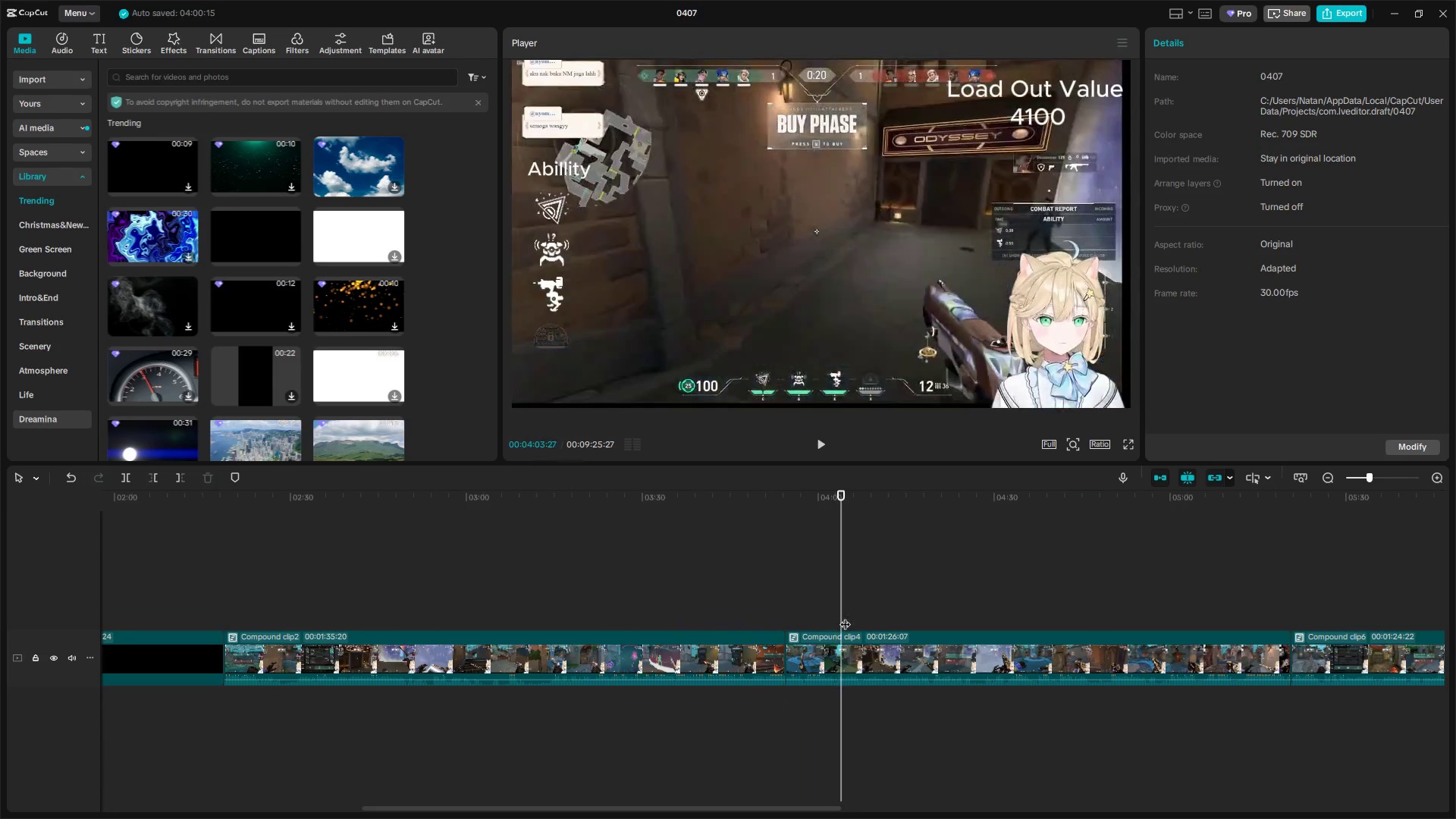 
hold_key(key=AltLeft, duration=0.69)
 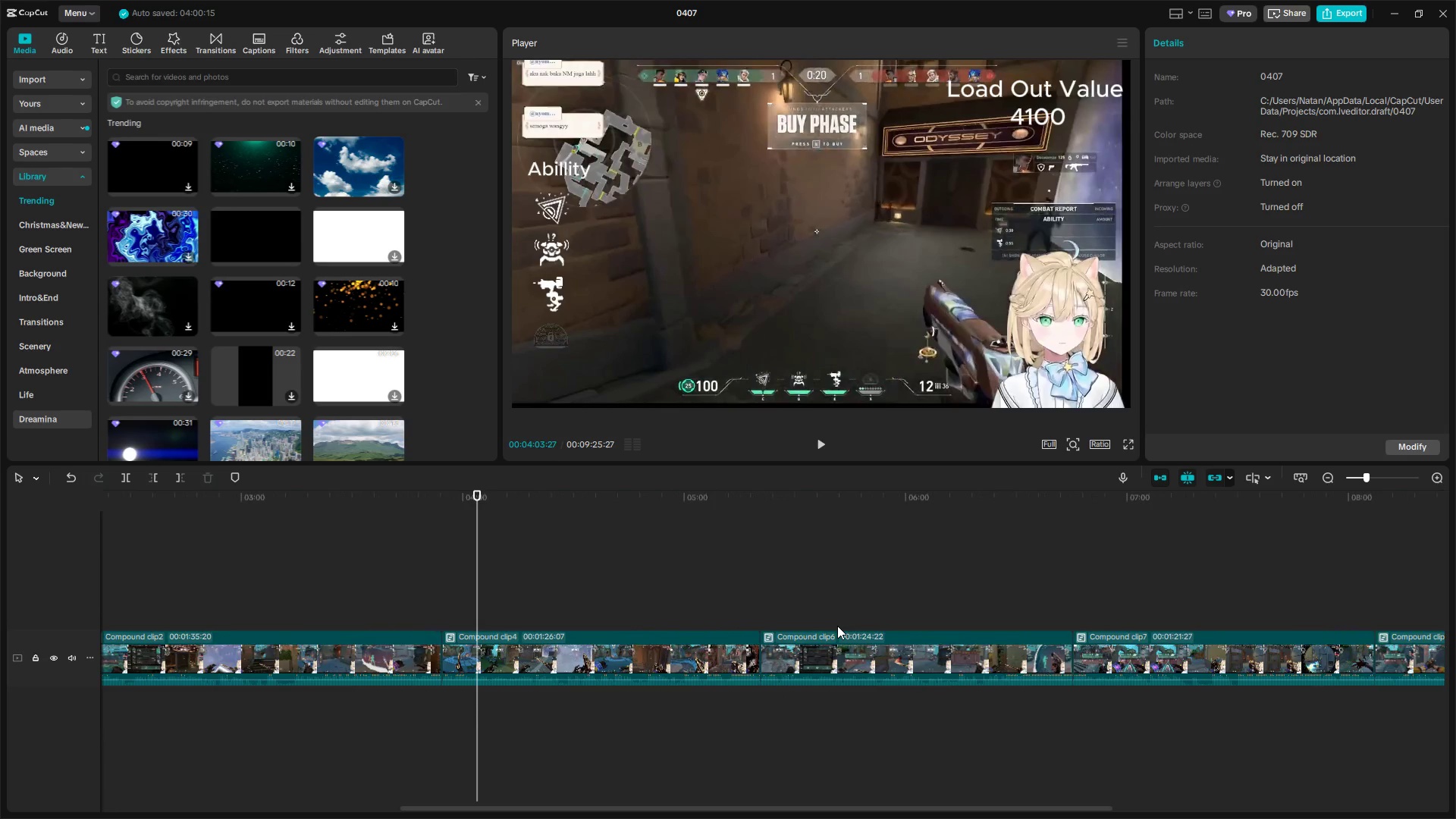 
hold_key(key=ControlLeft, duration=1.5)
 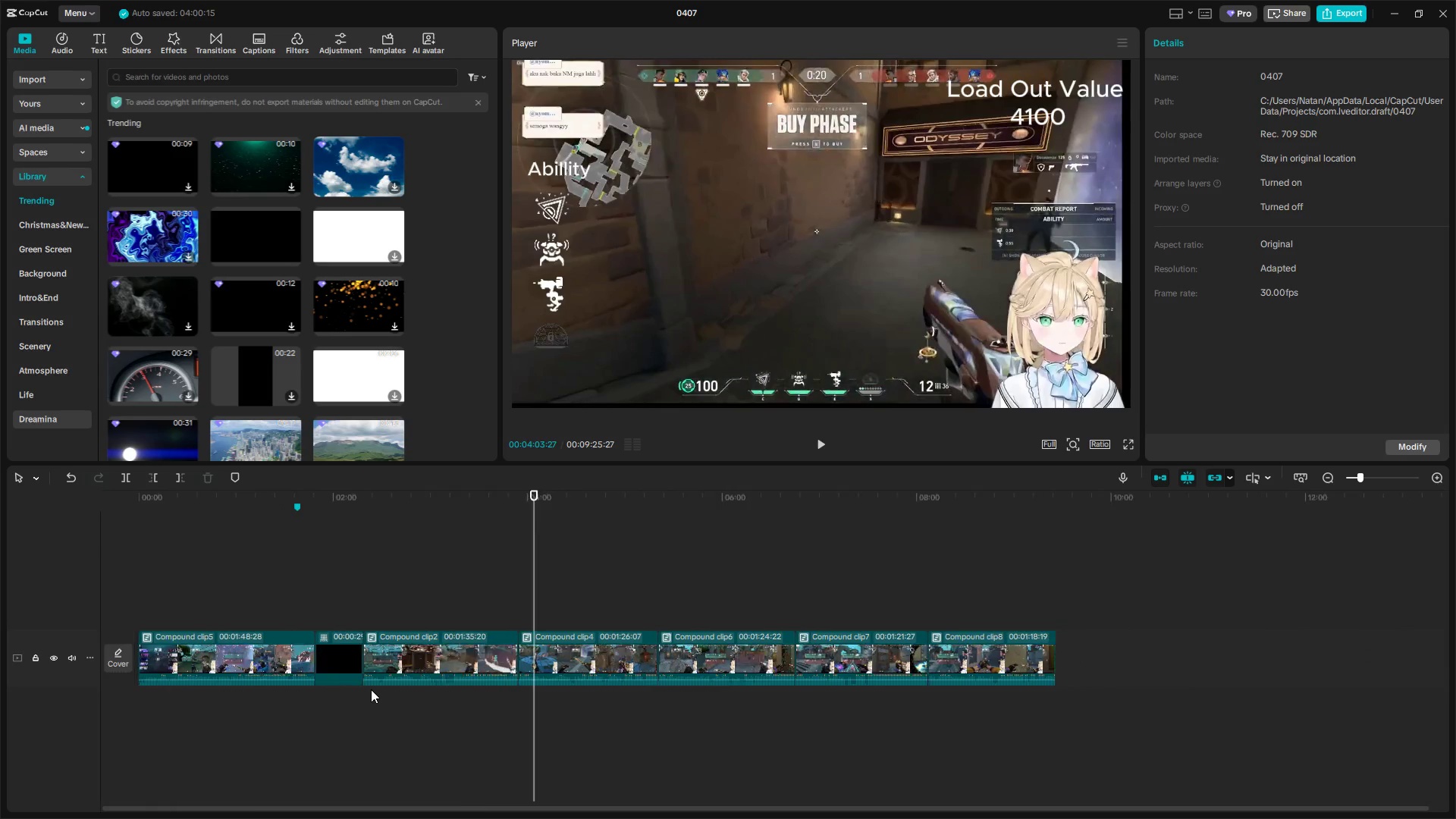 
hold_key(key=ControlLeft, duration=1.03)
 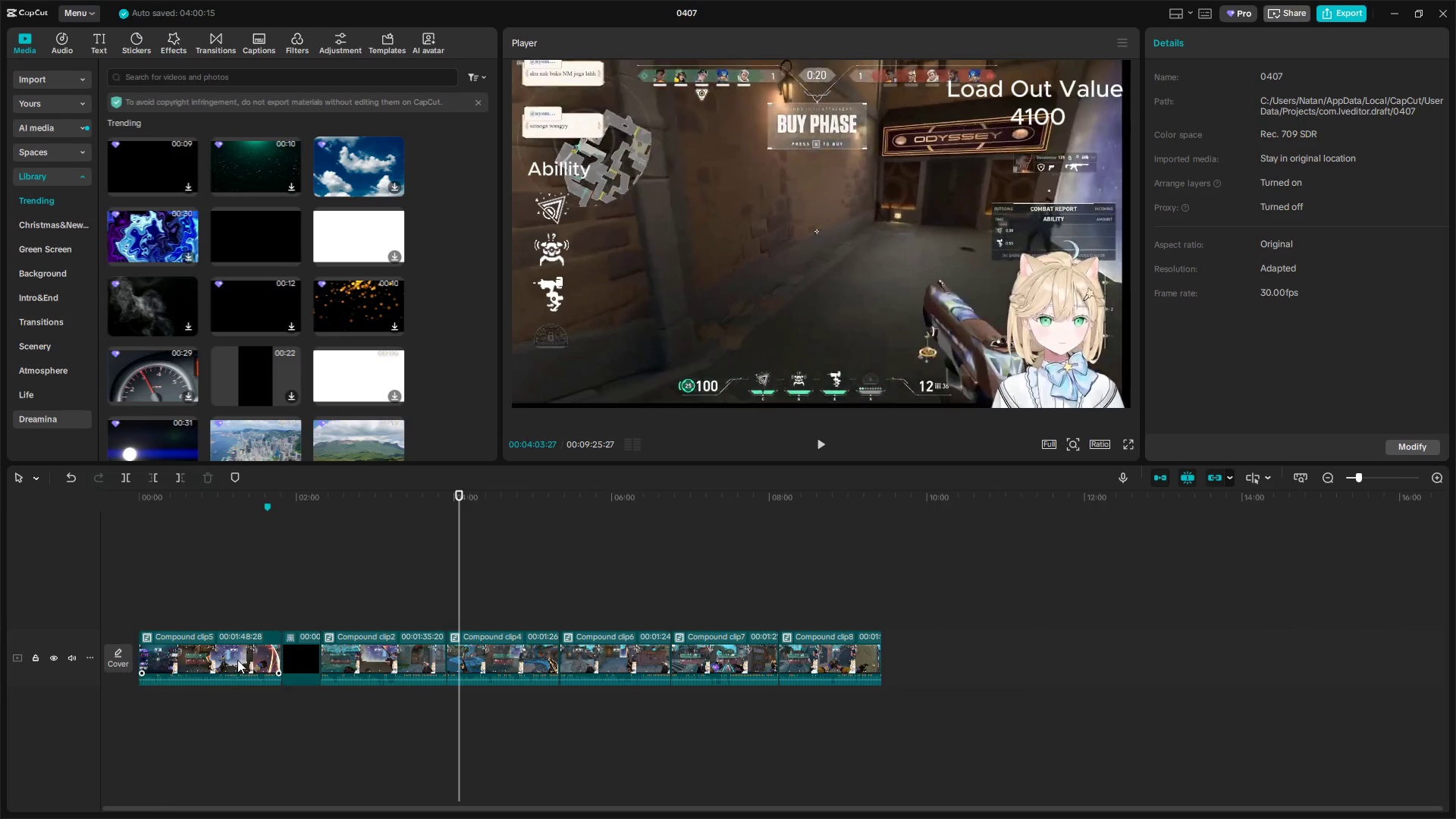 
scroll: coordinate [373, 689], scroll_direction: down, amount: 20.0
 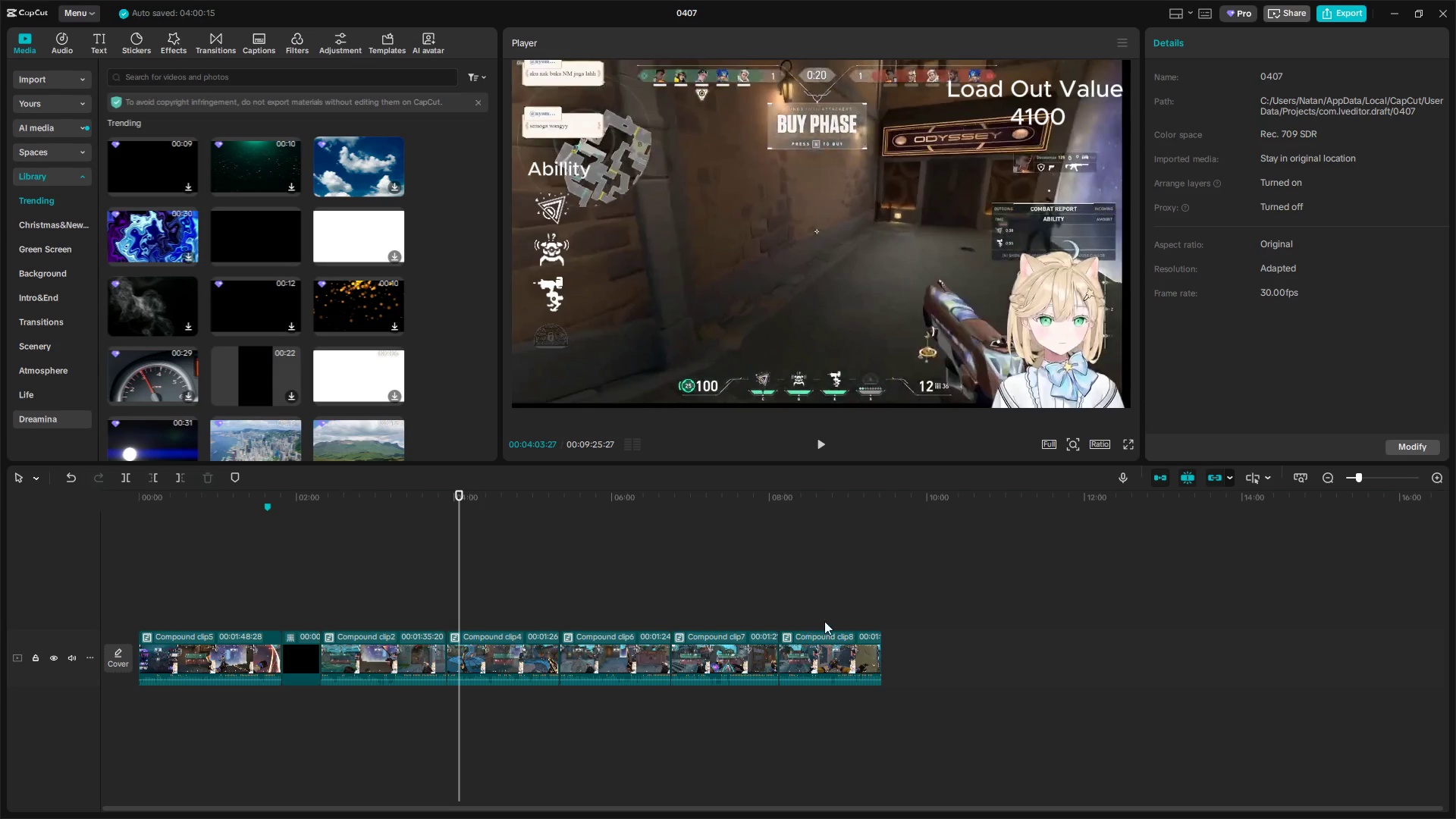 
wait(7.76)
 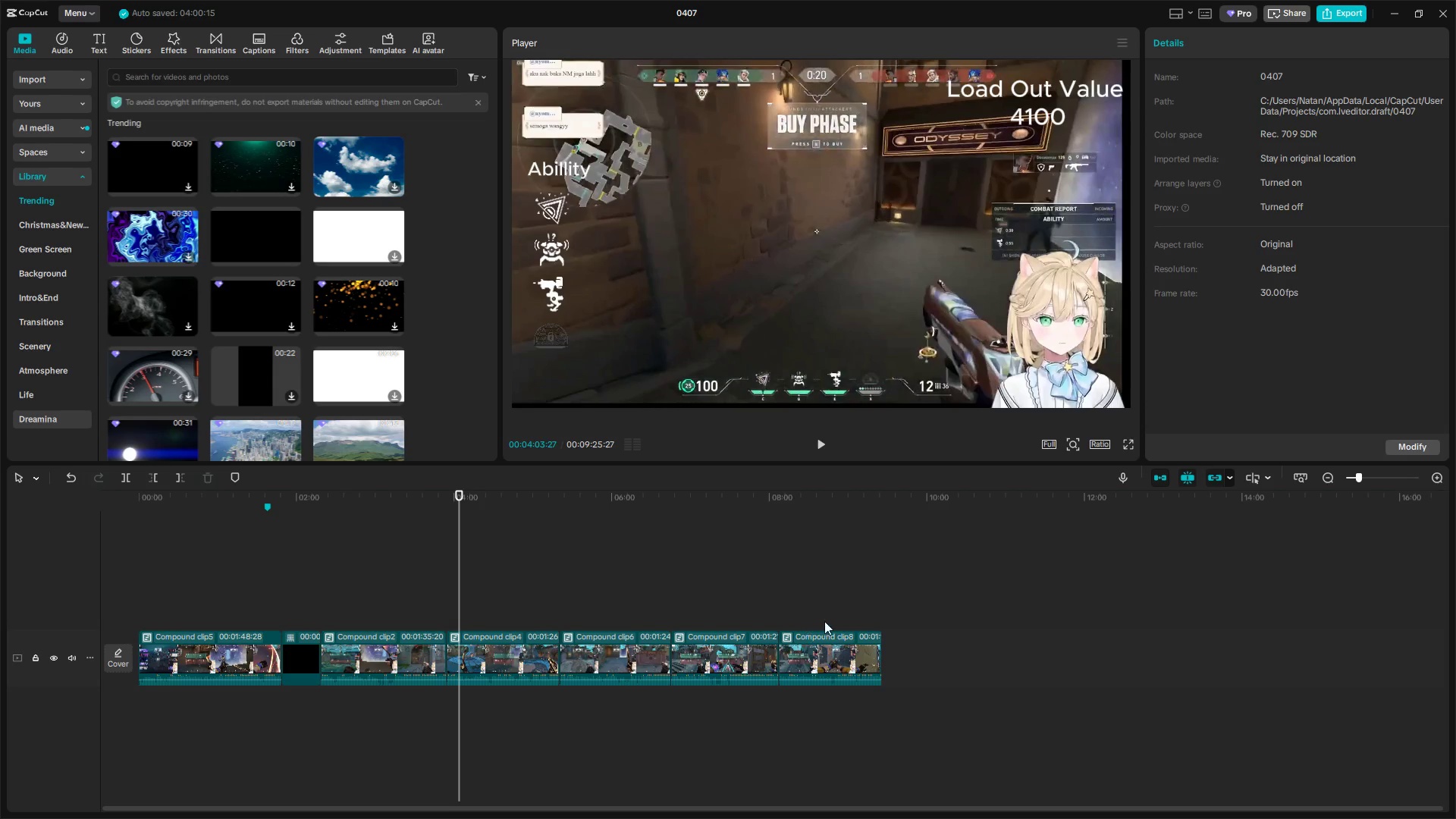 
hold_key(key=ControlLeft, duration=0.59)
scroll: coordinate [527, 696], scroll_direction: up, amount: 4.0
 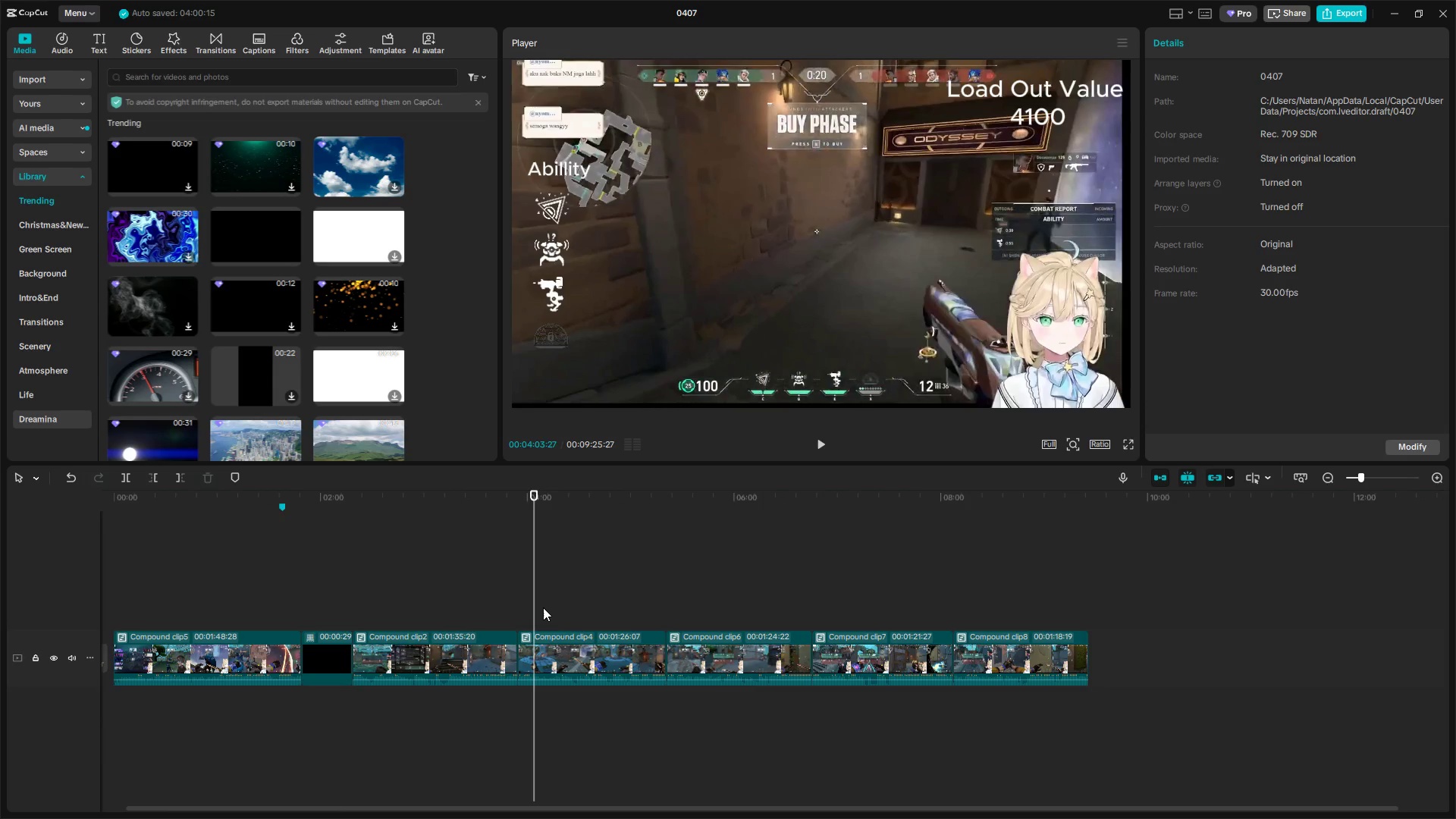 
left_click_drag(start_coordinate=[534, 603], to_coordinate=[656, 600])
 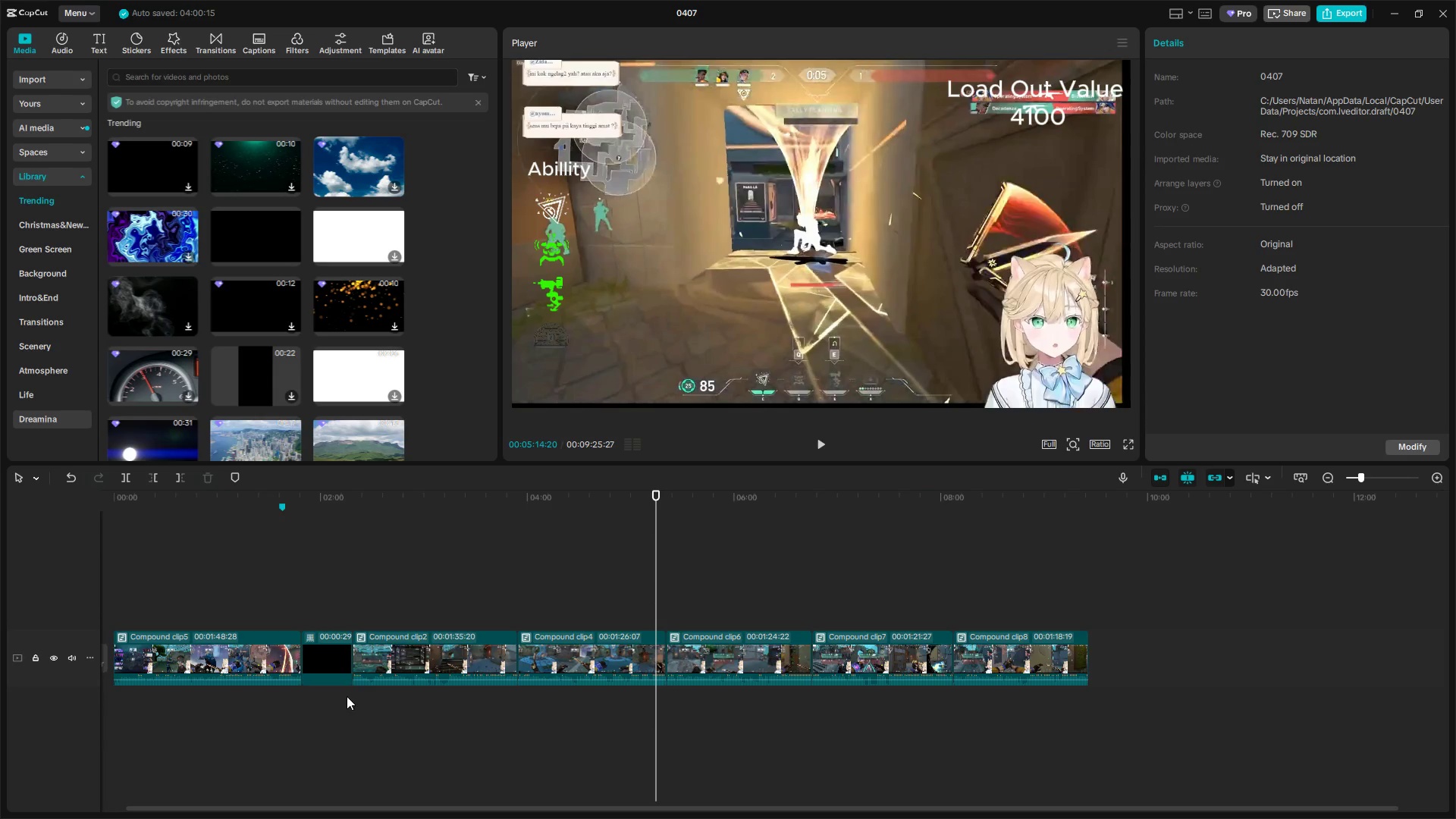 
left_click([326, 654])
 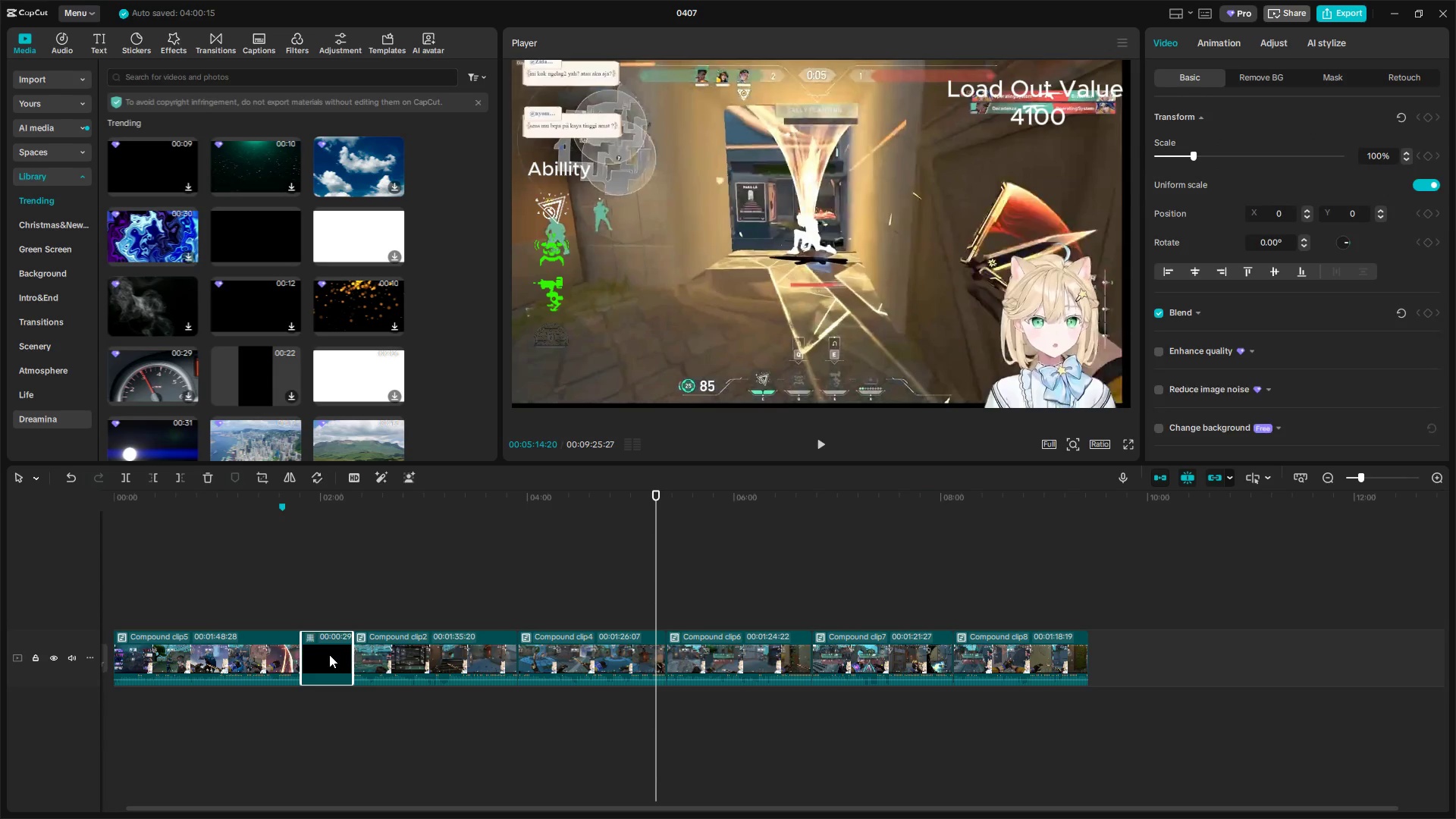 
key(Control+X)
 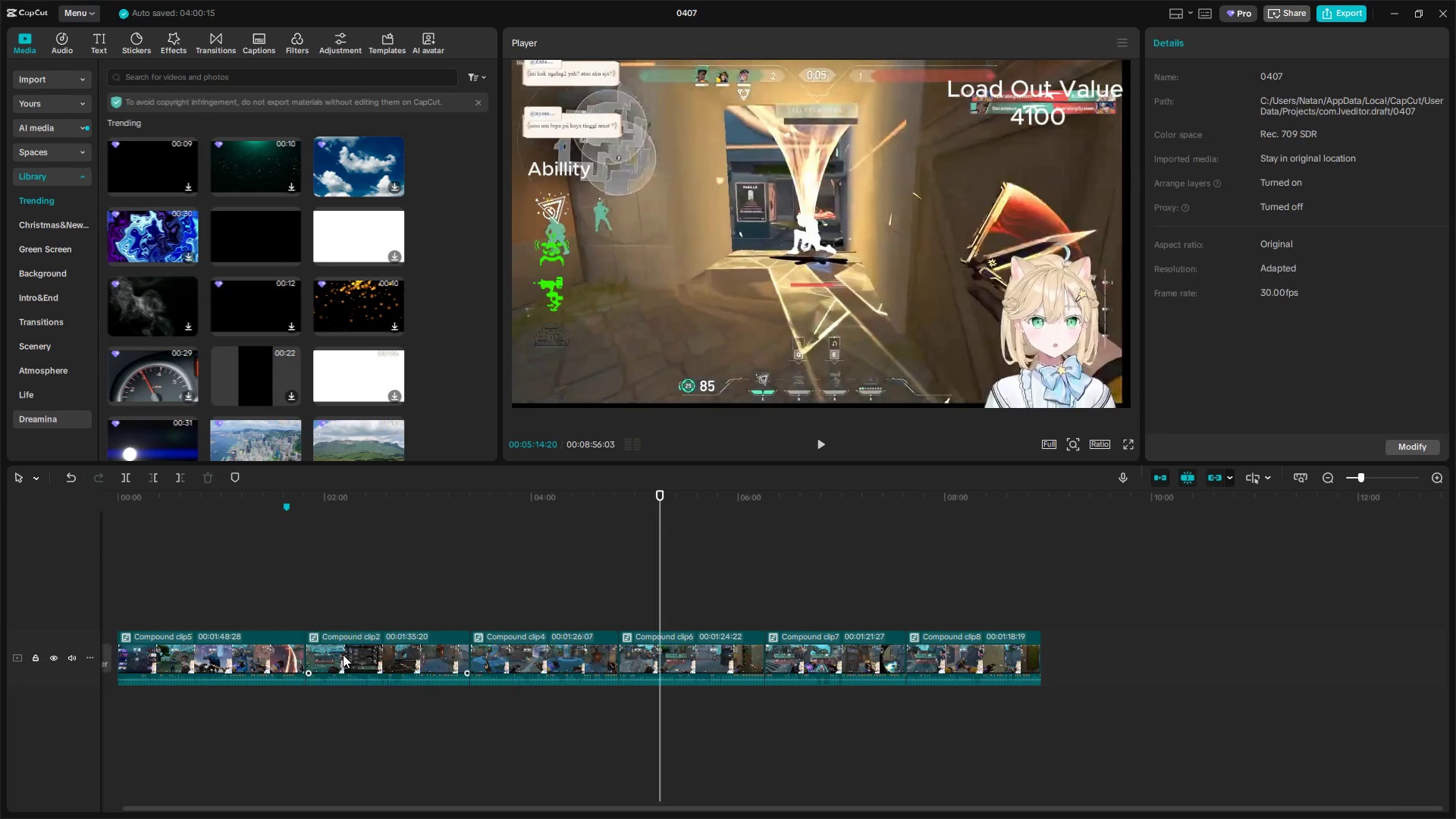 
key(Control+C)
 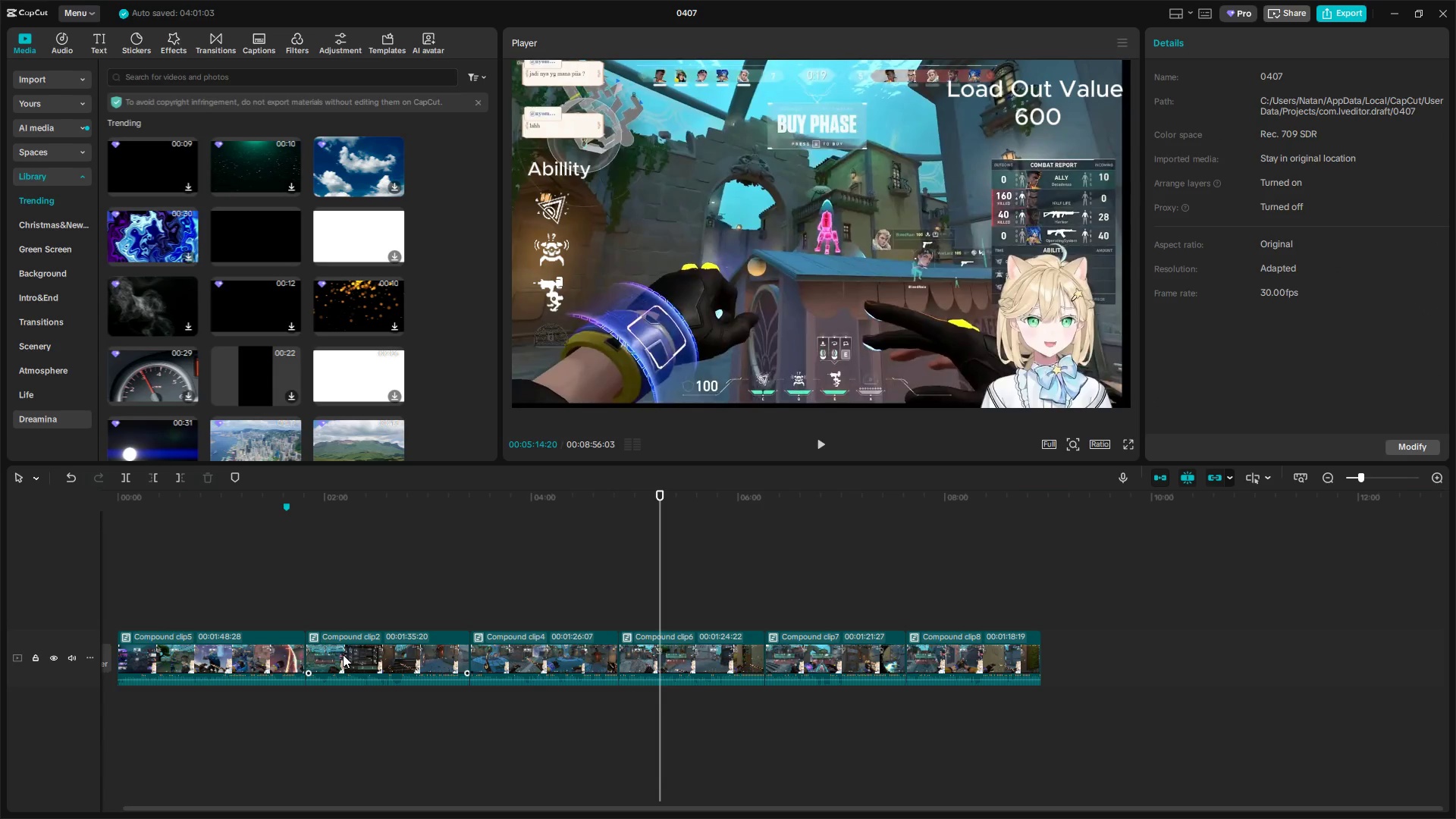 
key(Control+Z)
 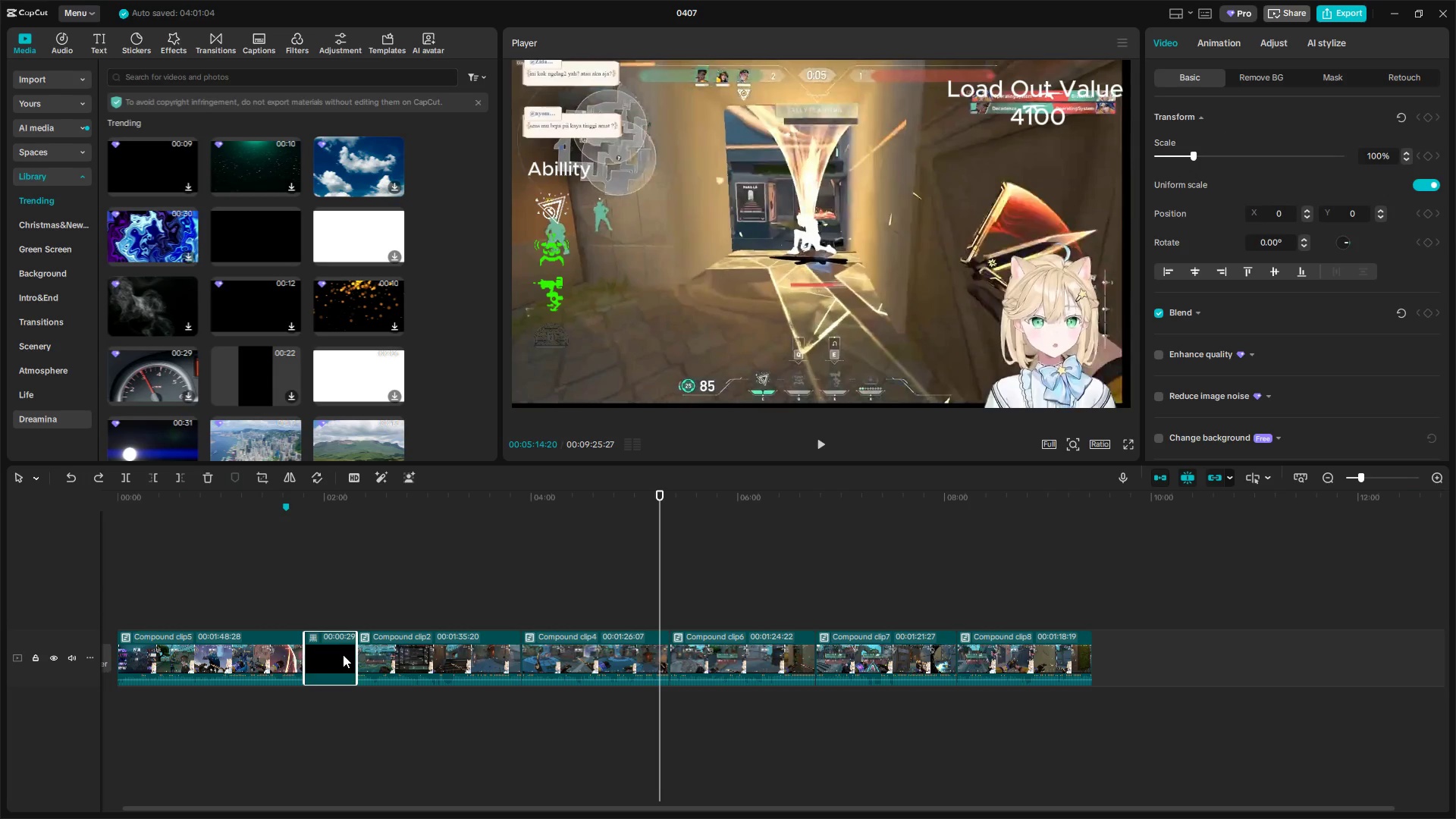 
key(Control+C)
 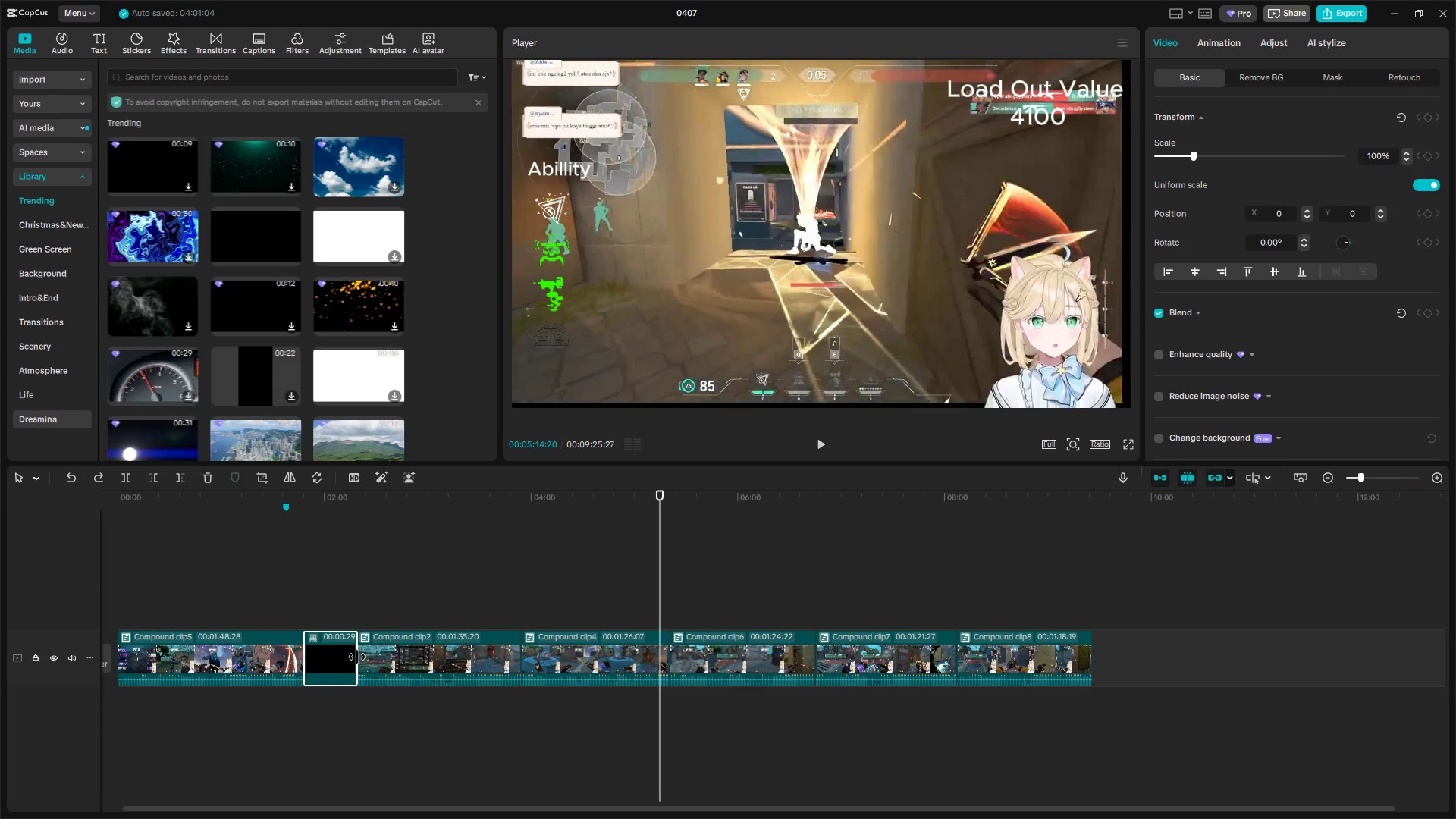 
key(Control+C)
 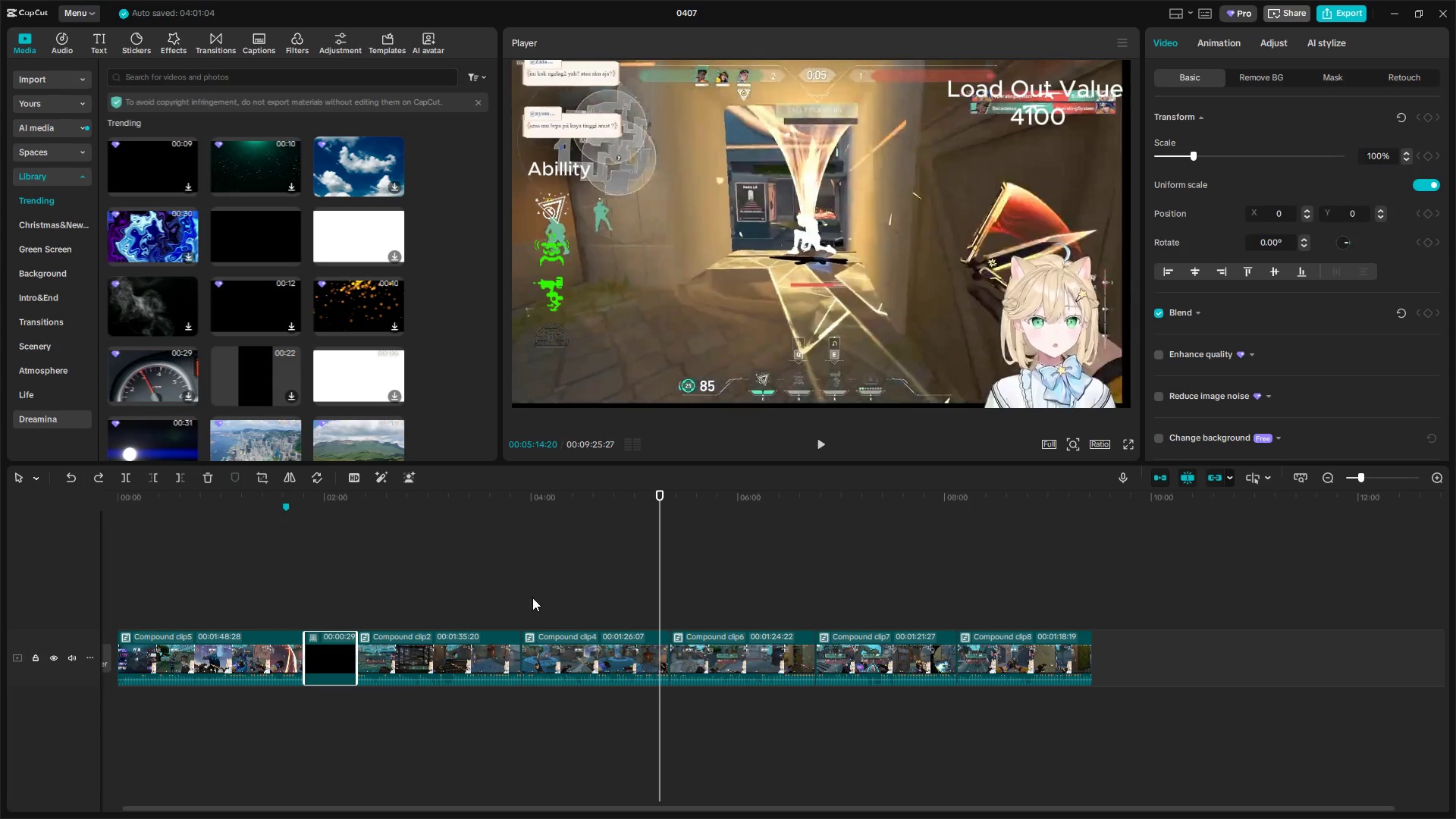 
left_click([532, 598])
 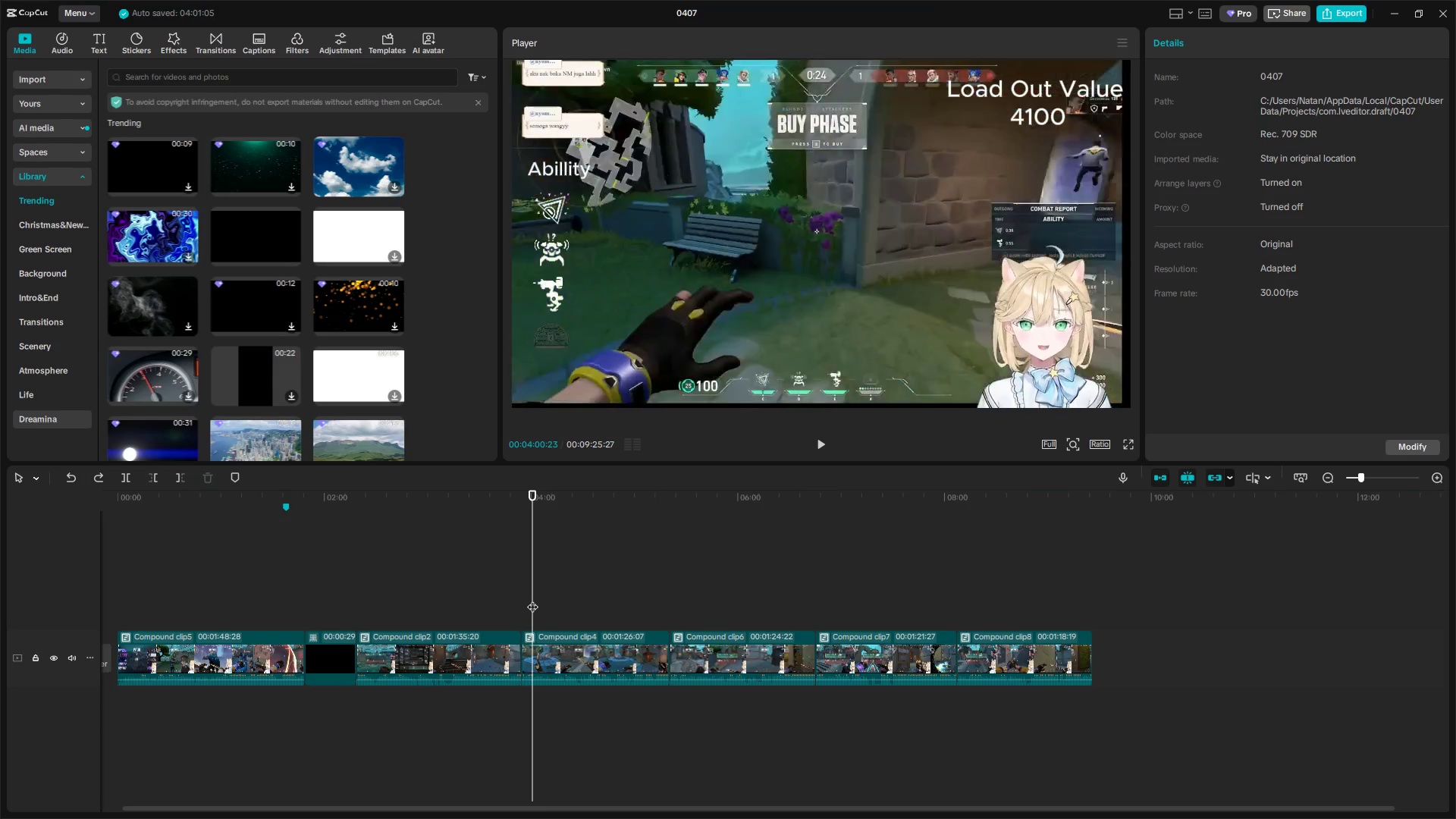 
left_click_drag(start_coordinate=[532, 599], to_coordinate=[523, 600])
 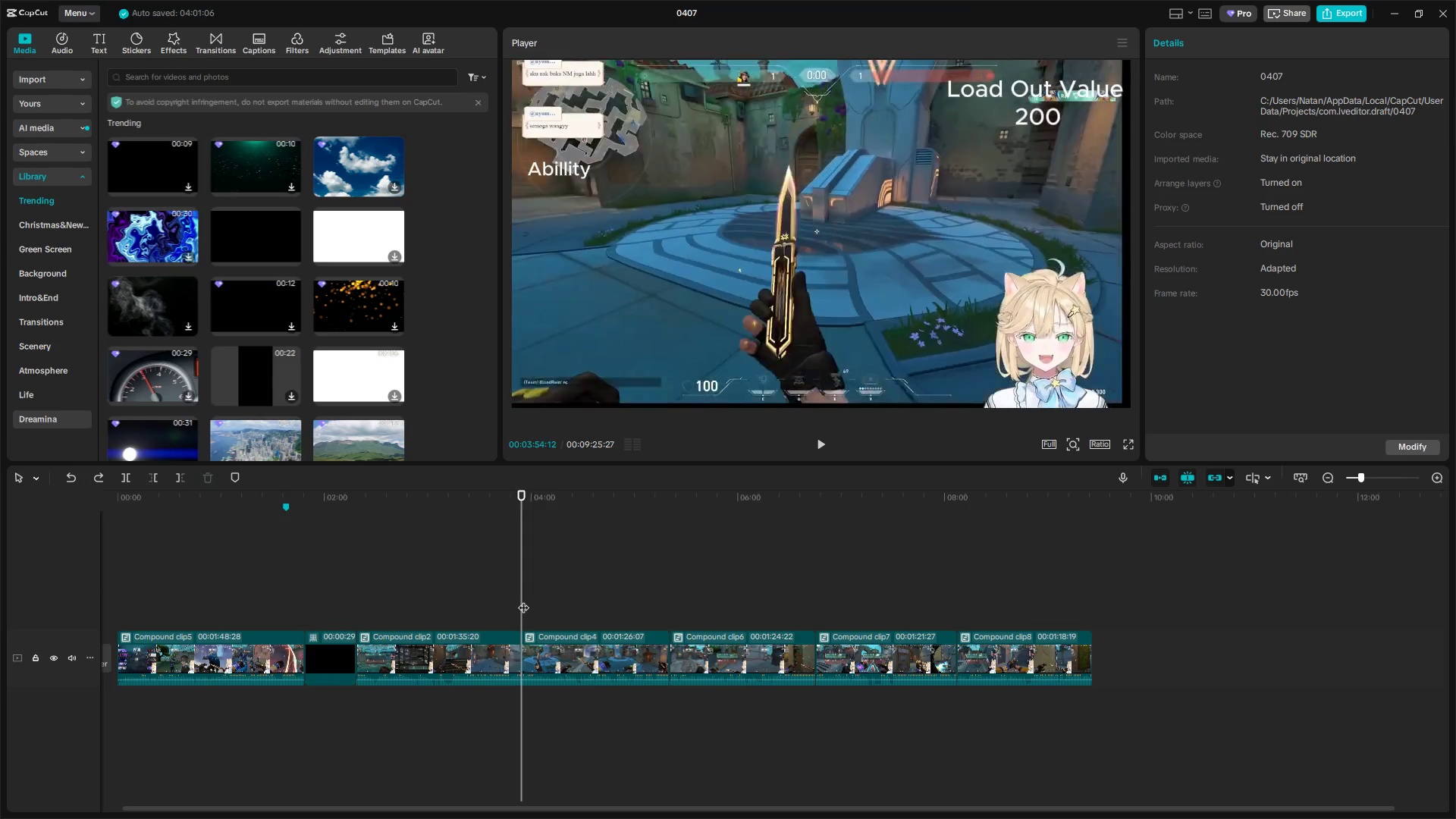 
key(Control+V)
 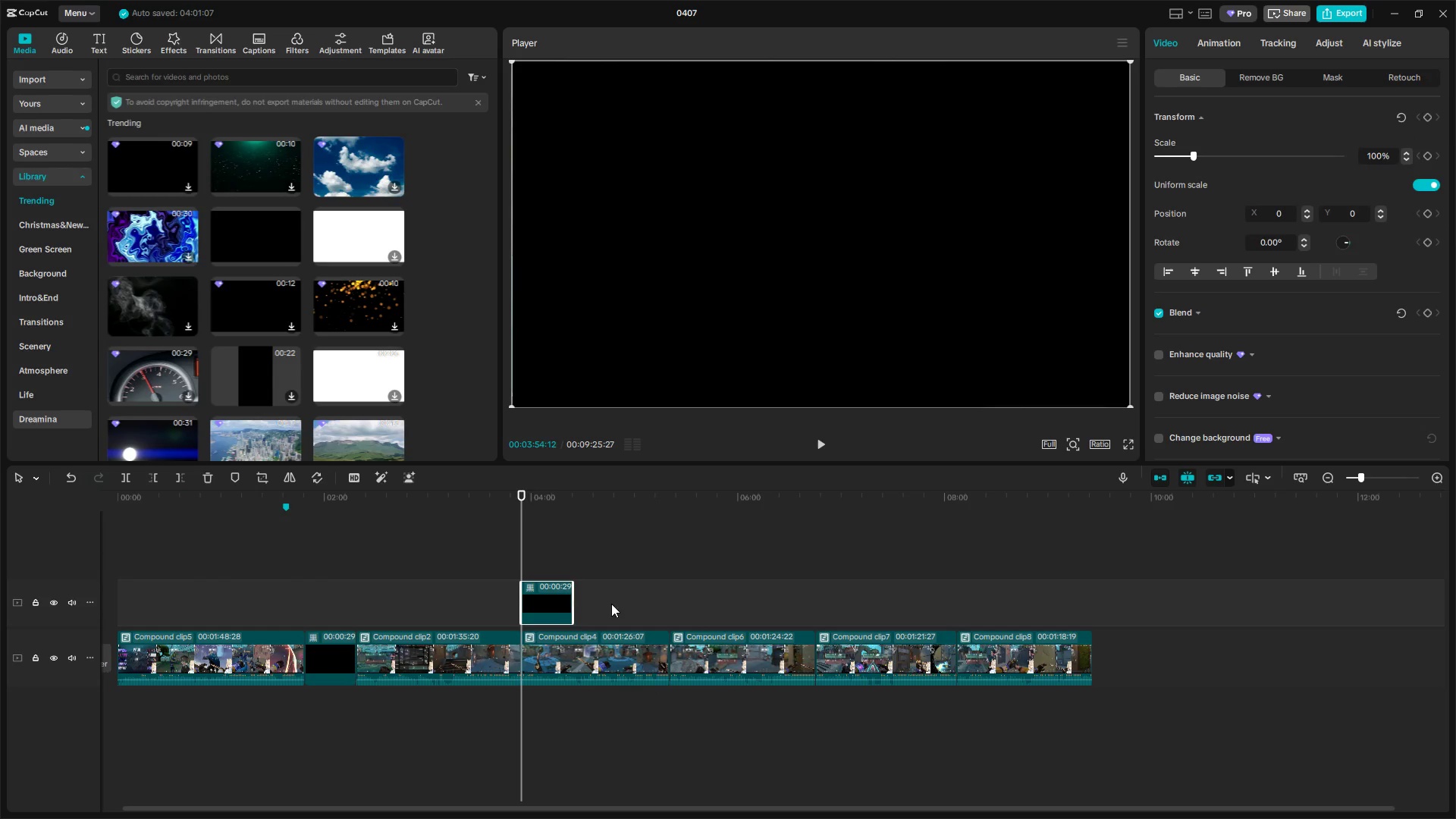 
left_click_drag(start_coordinate=[554, 596], to_coordinate=[542, 655])
 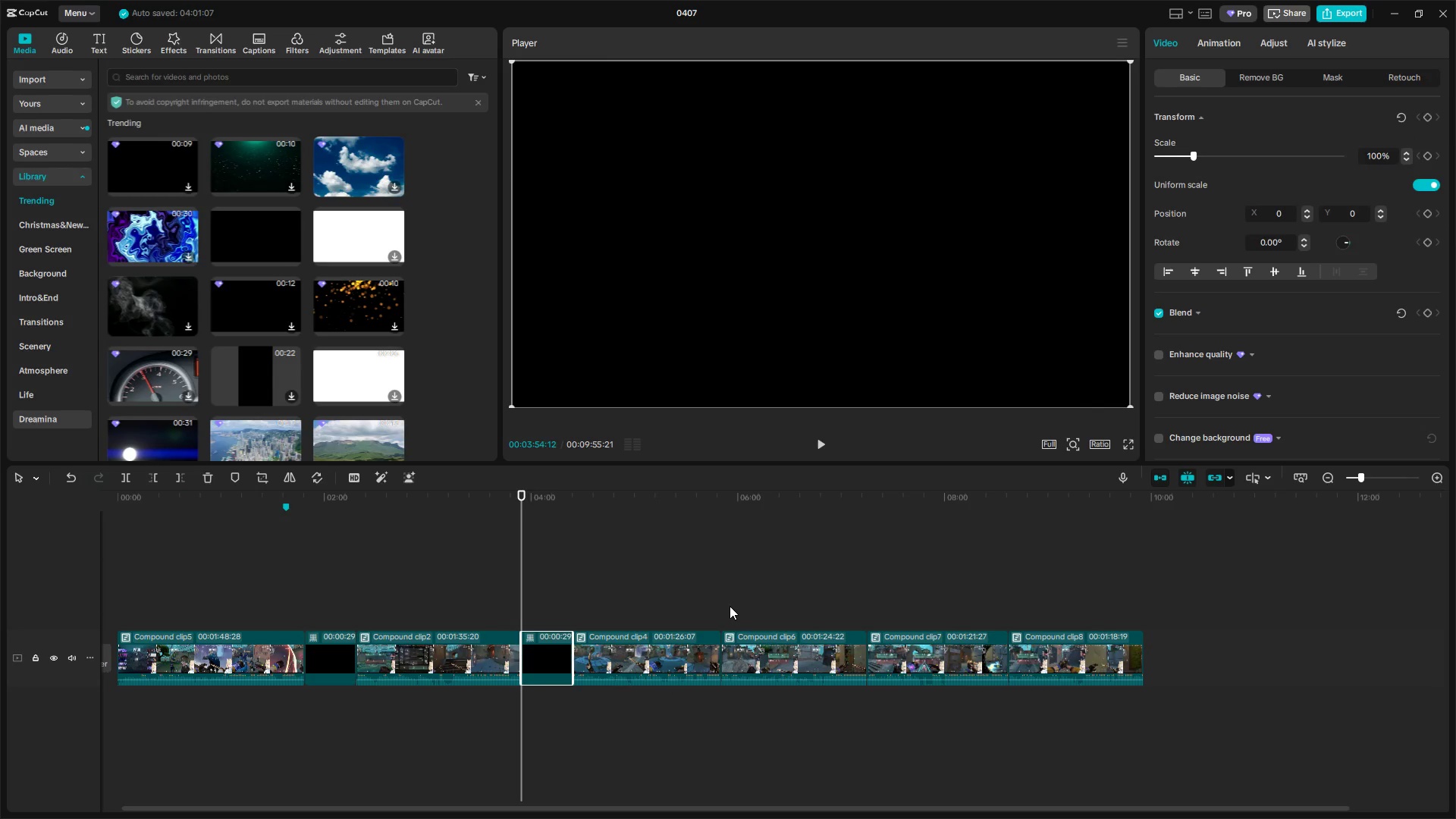 
left_click([720, 605])
 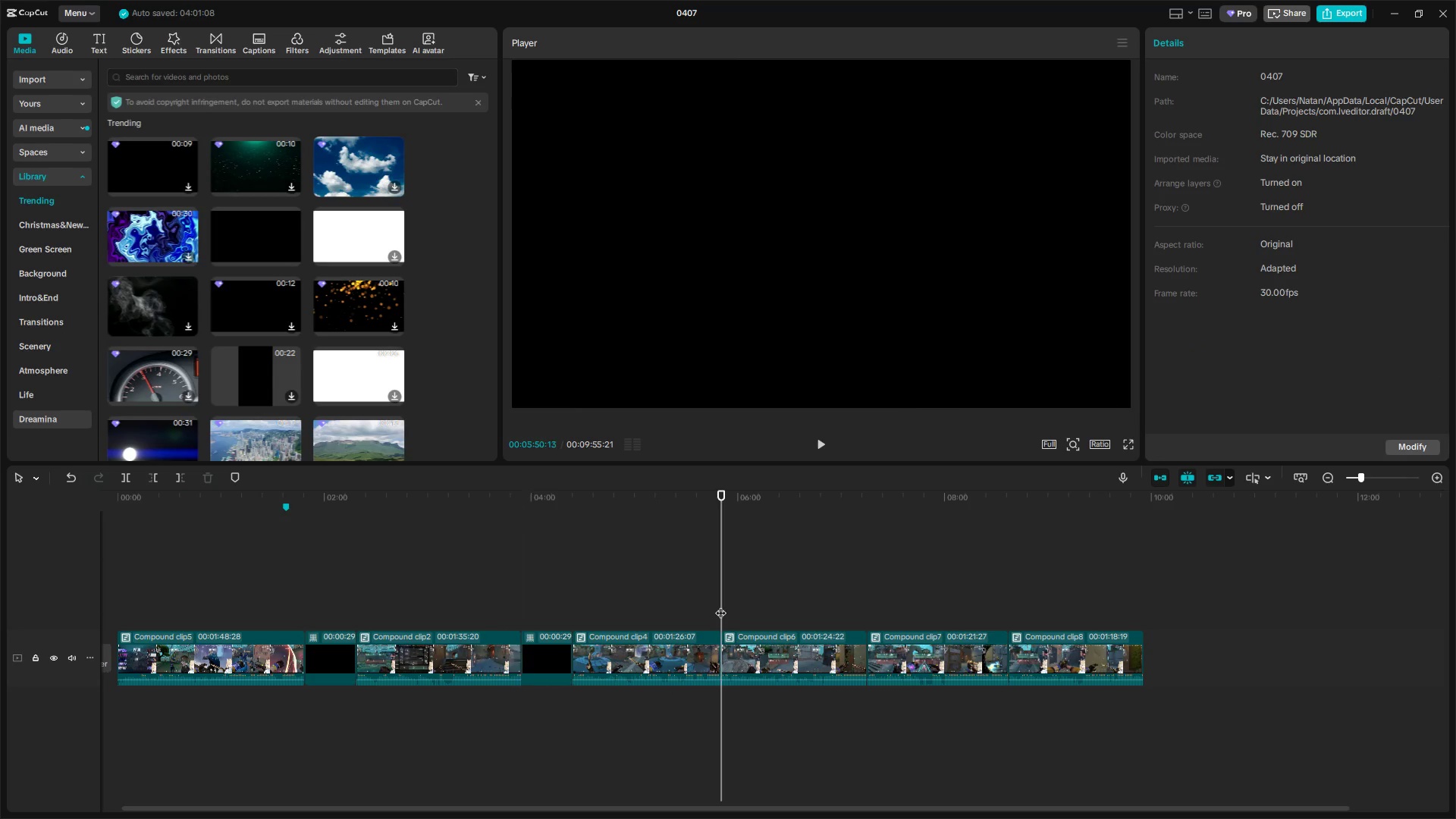 
key(Control+V)
 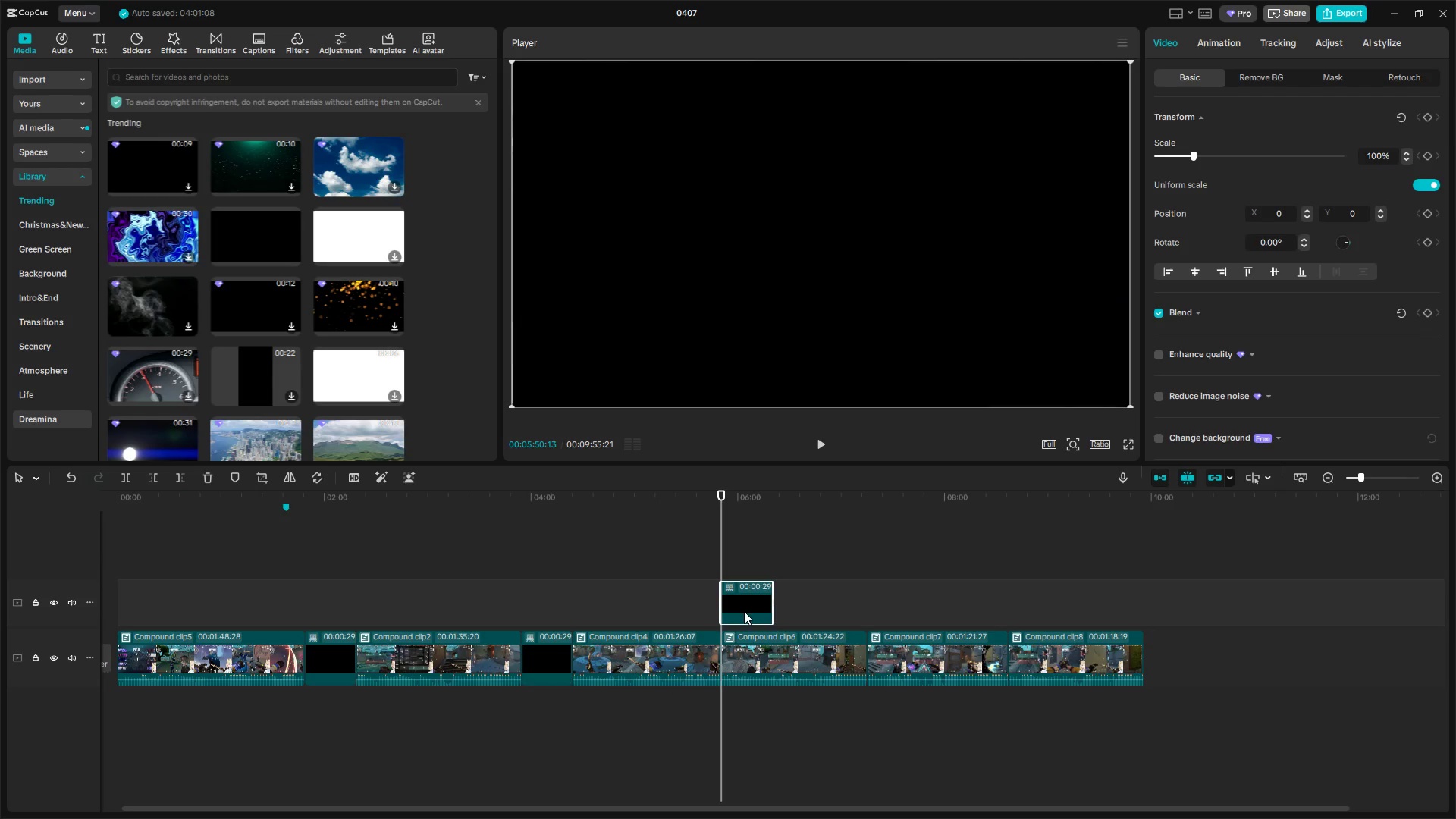 
left_click_drag(start_coordinate=[753, 602], to_coordinate=[742, 655])
 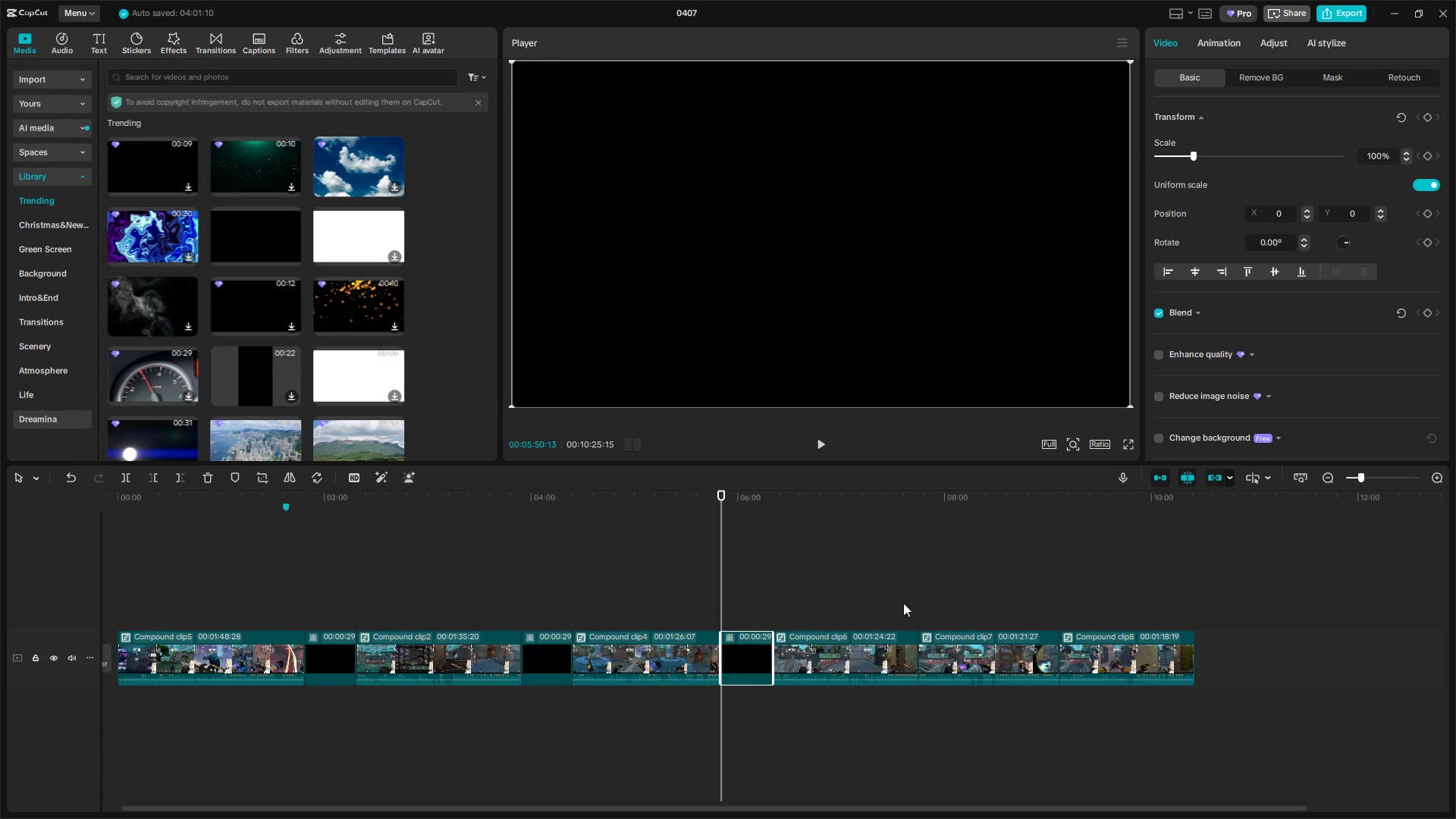 
left_click_drag(start_coordinate=[912, 600], to_coordinate=[918, 600])
 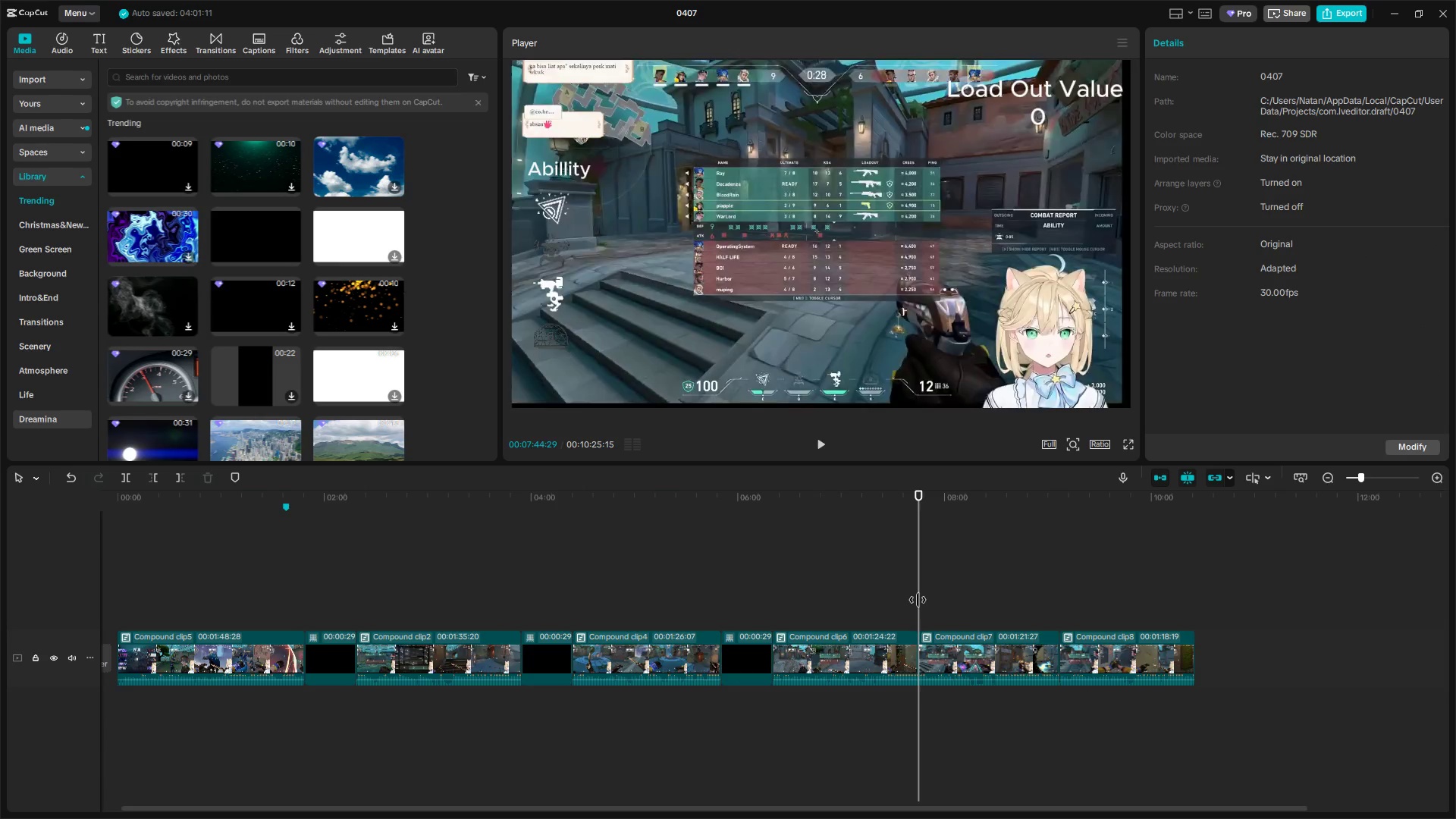 
key(Control+V)
 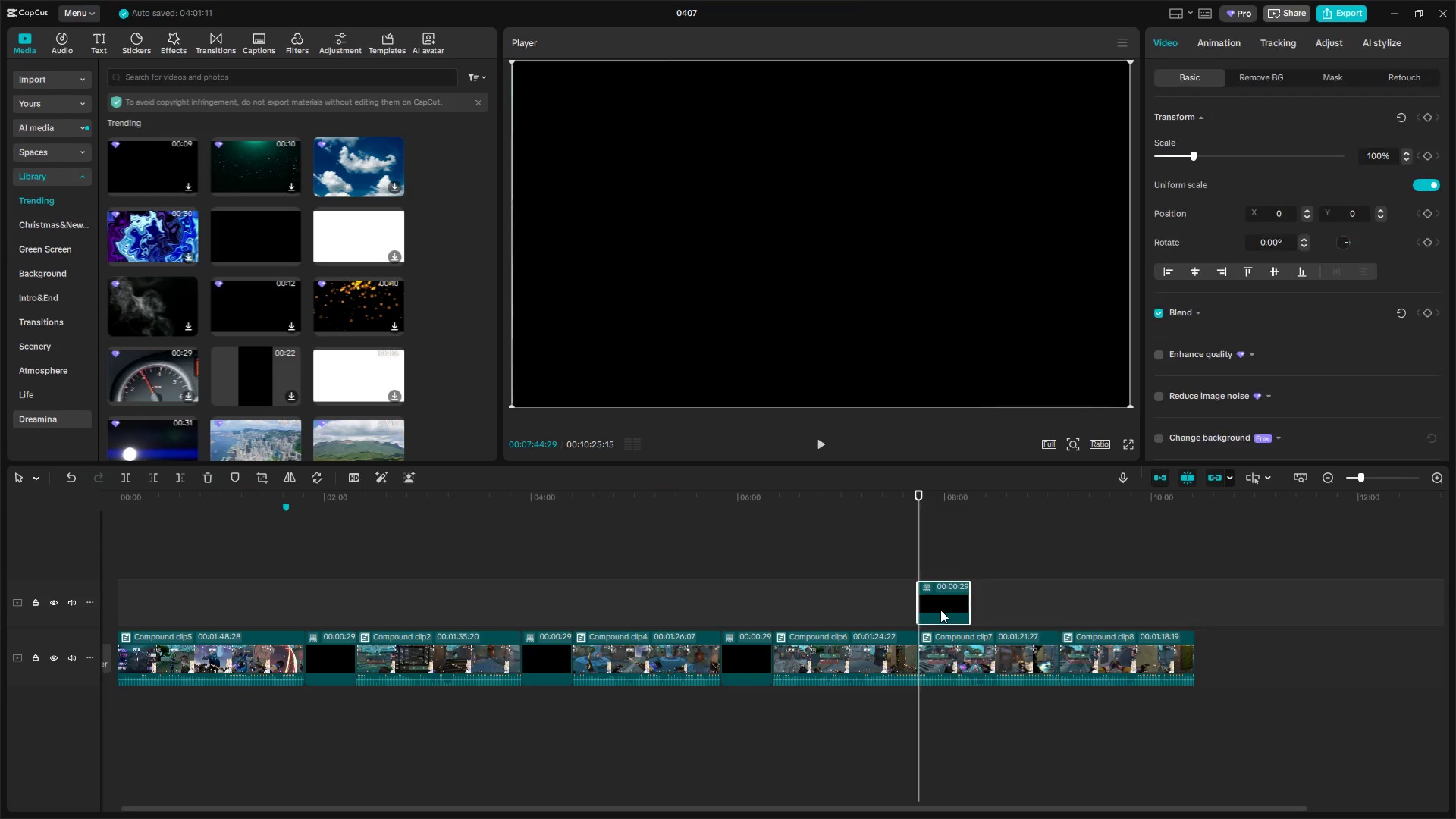 
left_click_drag(start_coordinate=[948, 604], to_coordinate=[940, 655])
 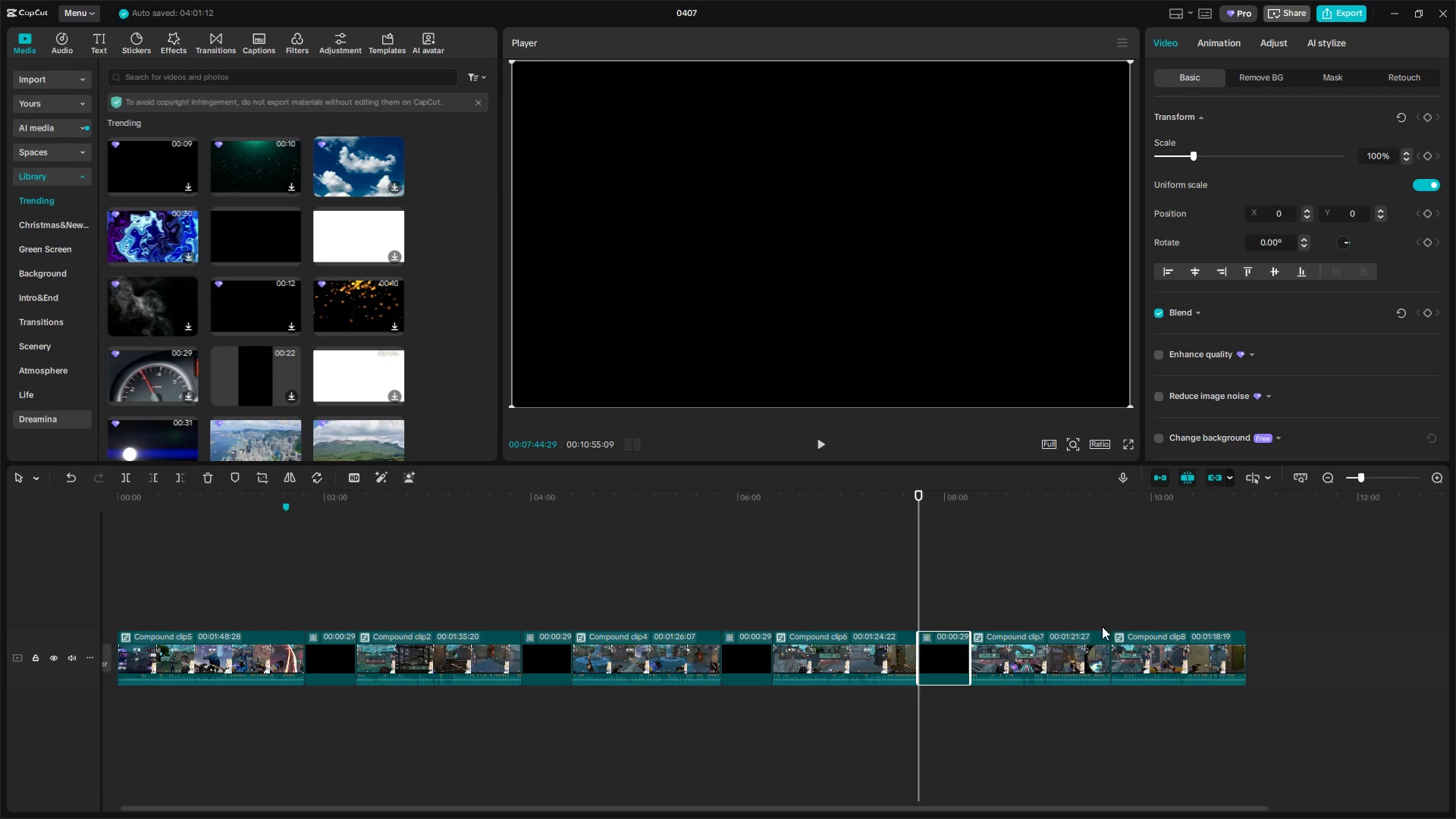 
left_click([1118, 610])
 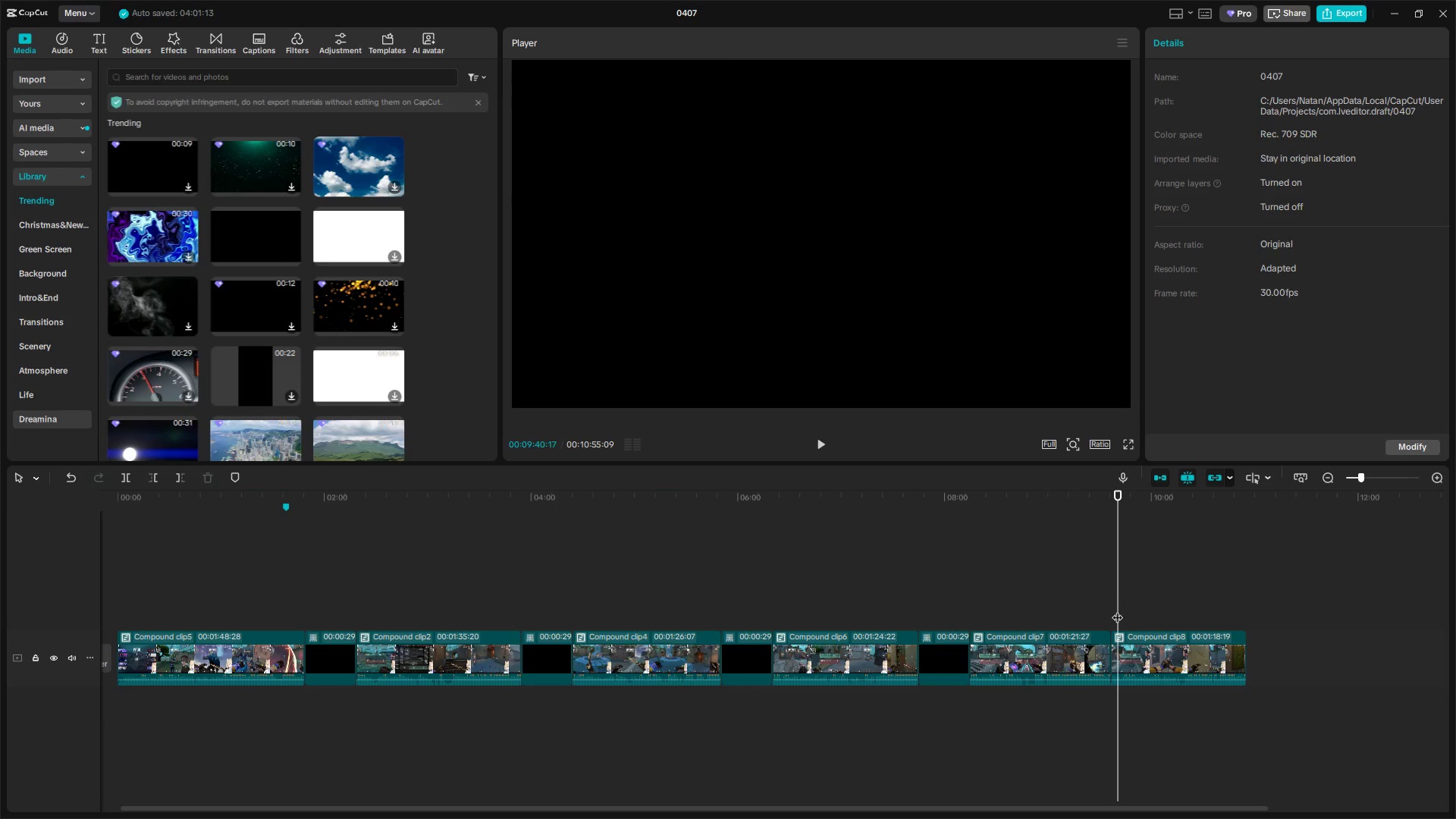 
left_click_drag(start_coordinate=[1117, 610], to_coordinate=[1113, 610])
 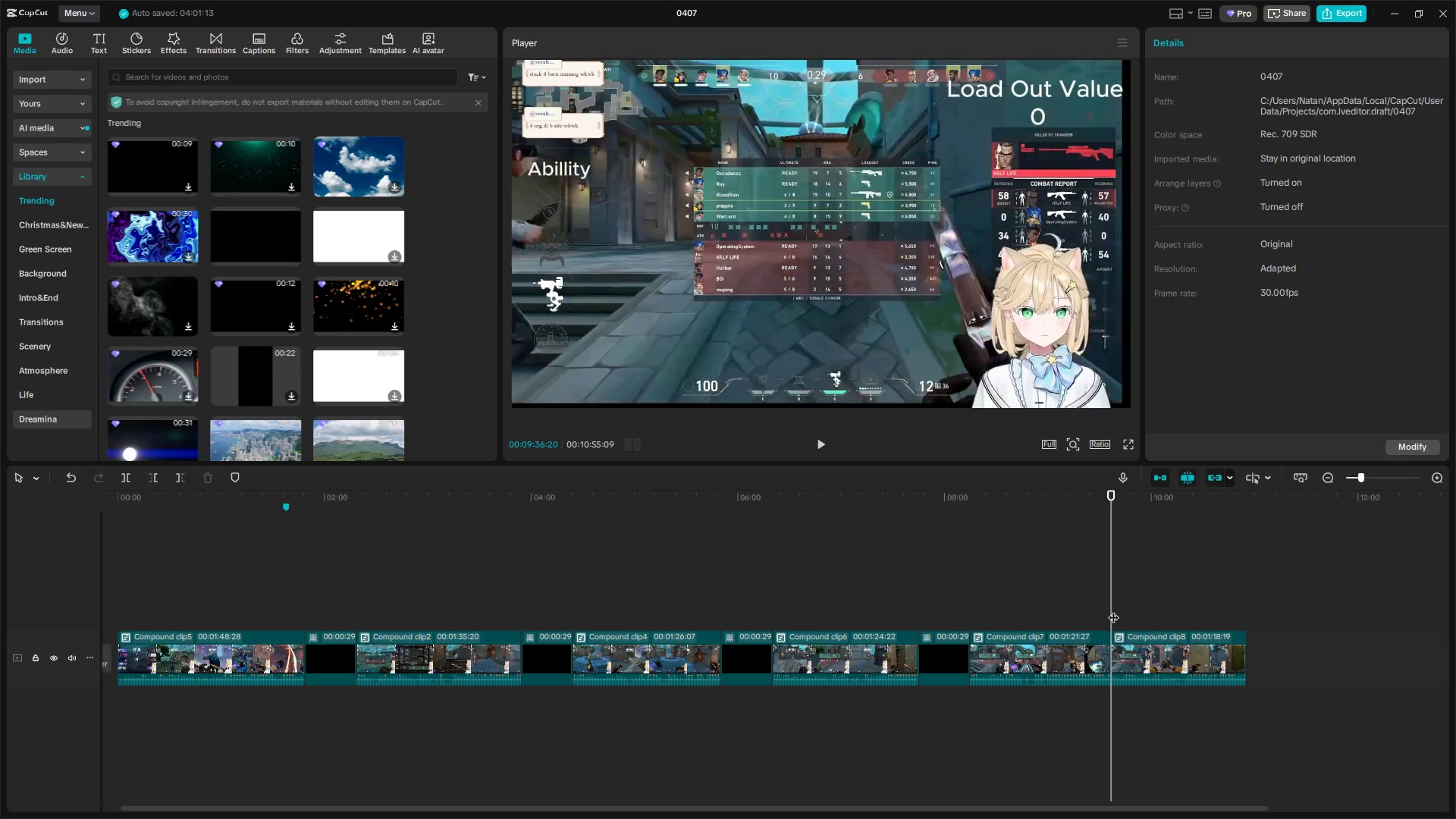 
key(Control+V)
 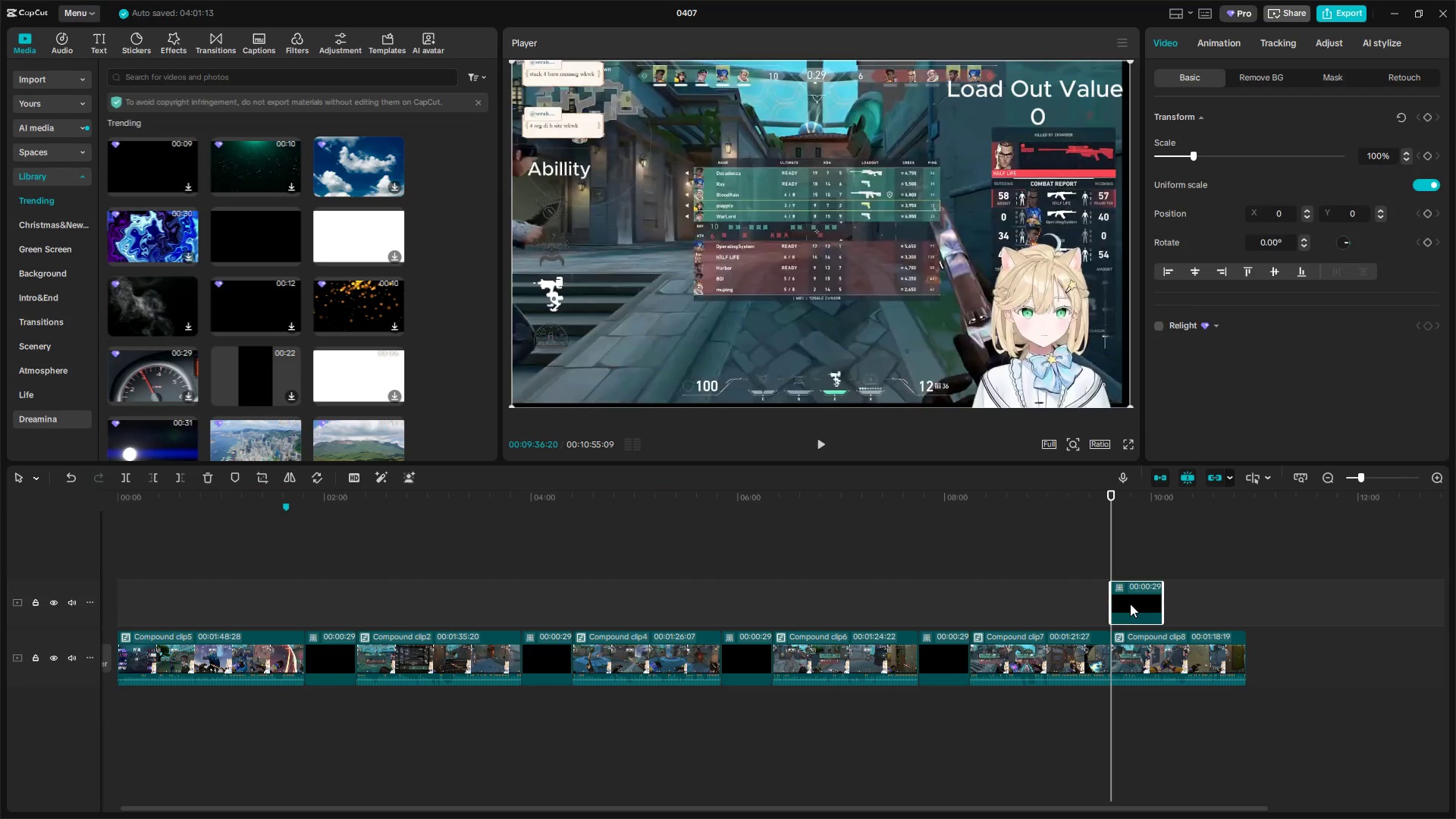 
left_click_drag(start_coordinate=[1131, 601], to_coordinate=[1127, 646])
 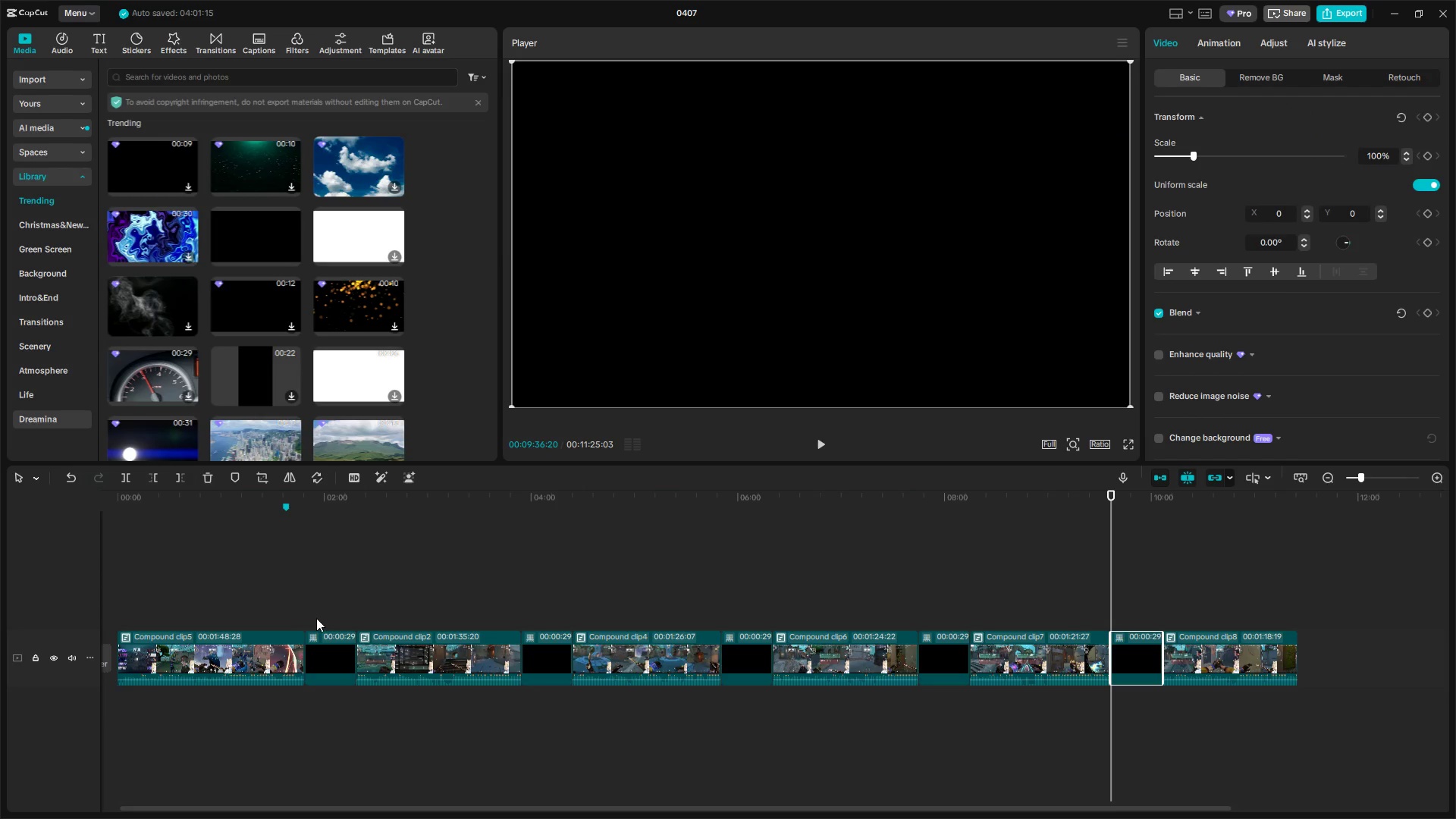 
left_click_drag(start_coordinate=[320, 611], to_coordinate=[307, 612])
 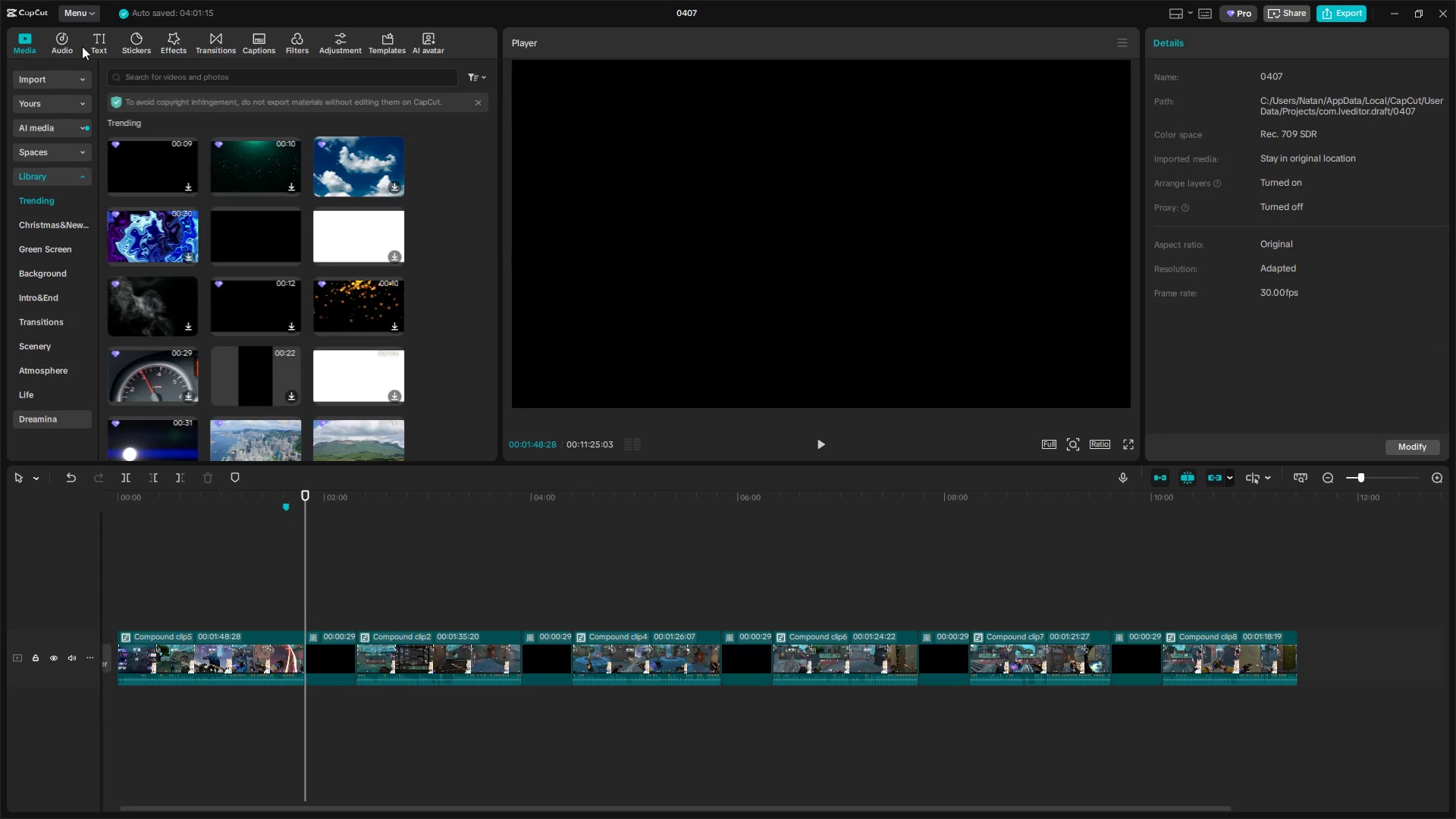 
double_click([95, 49])
 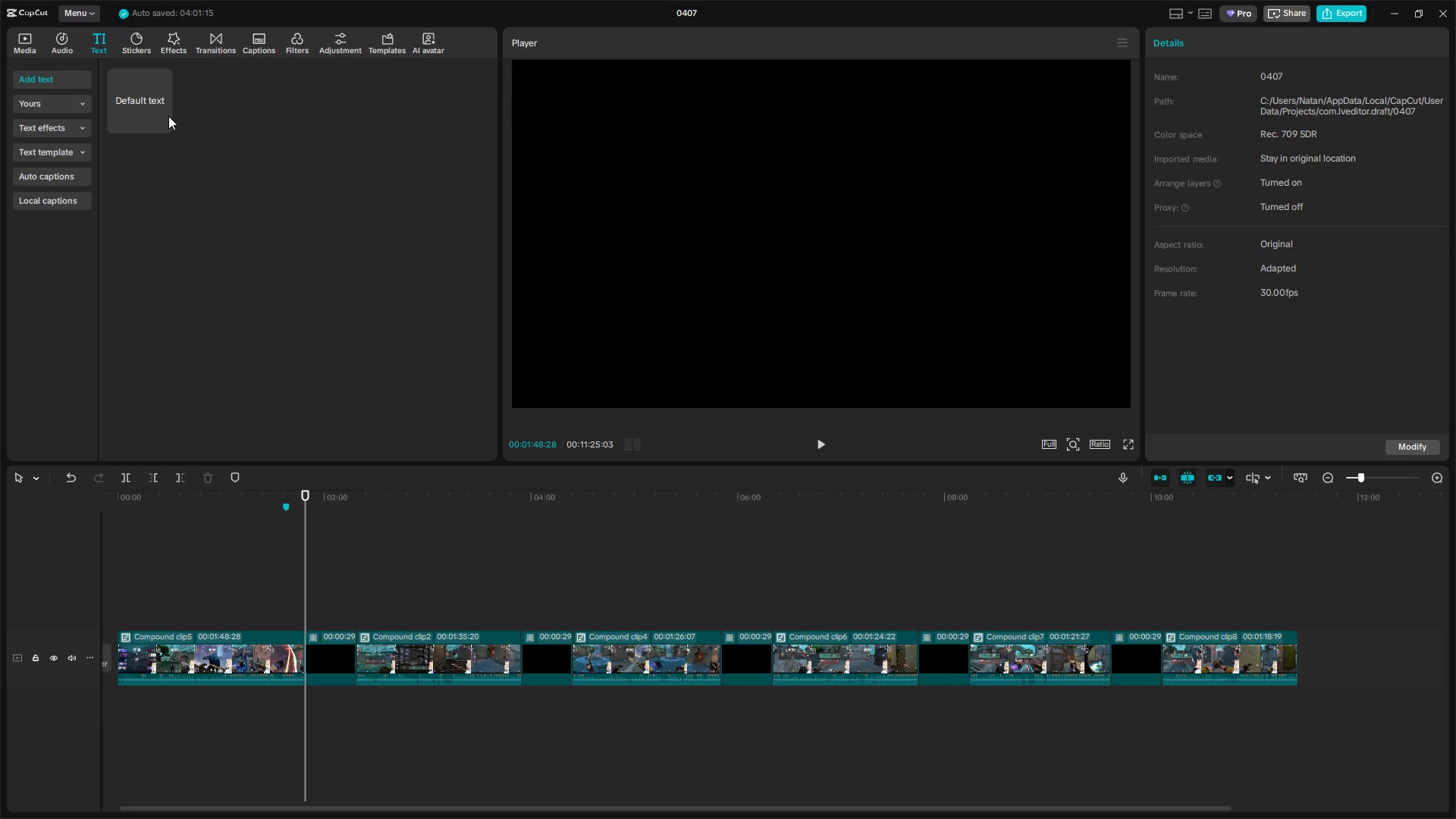 
left_click([155, 103])
 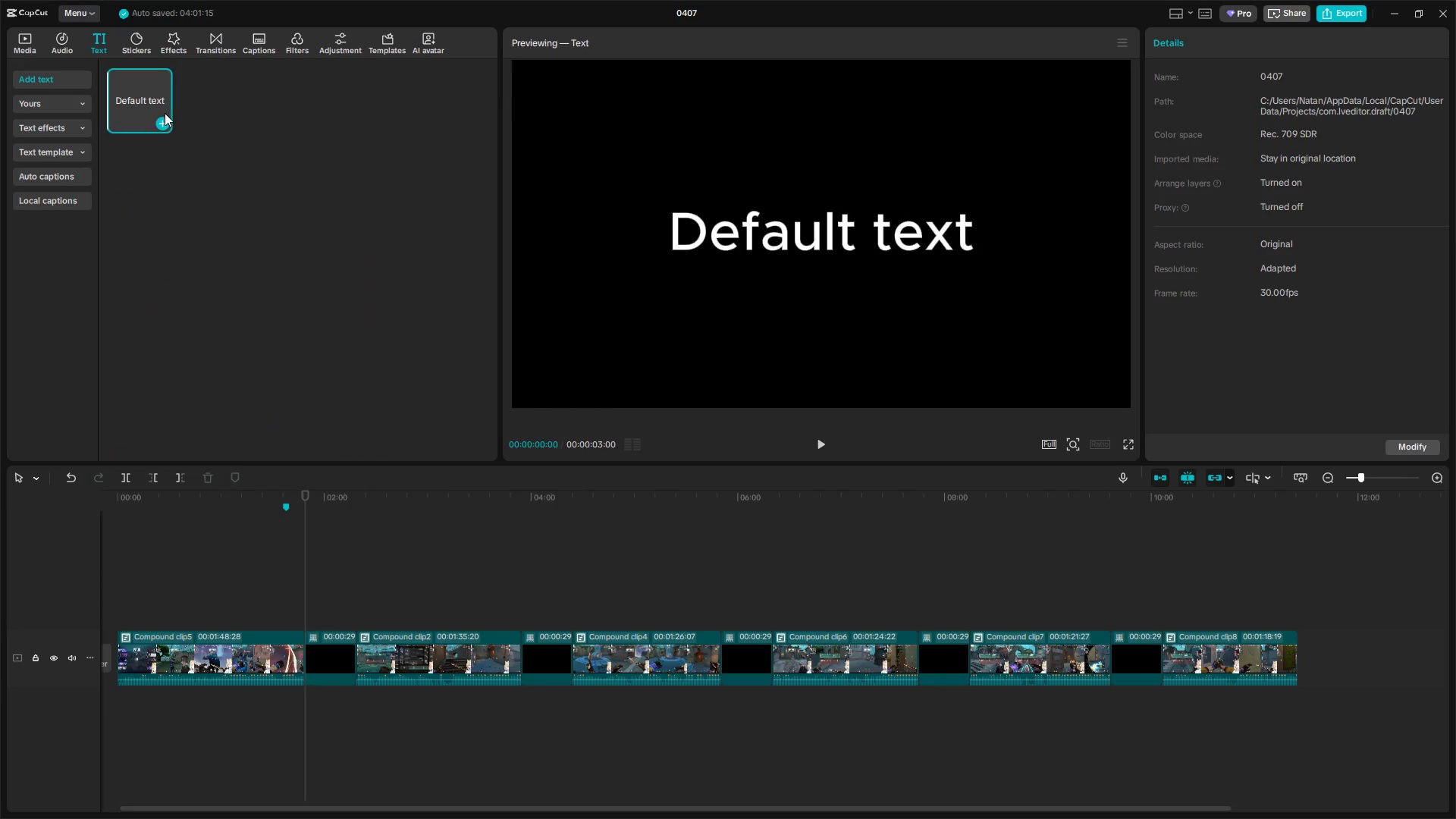 
left_click_drag(start_coordinate=[151, 100], to_coordinate=[701, 143])
 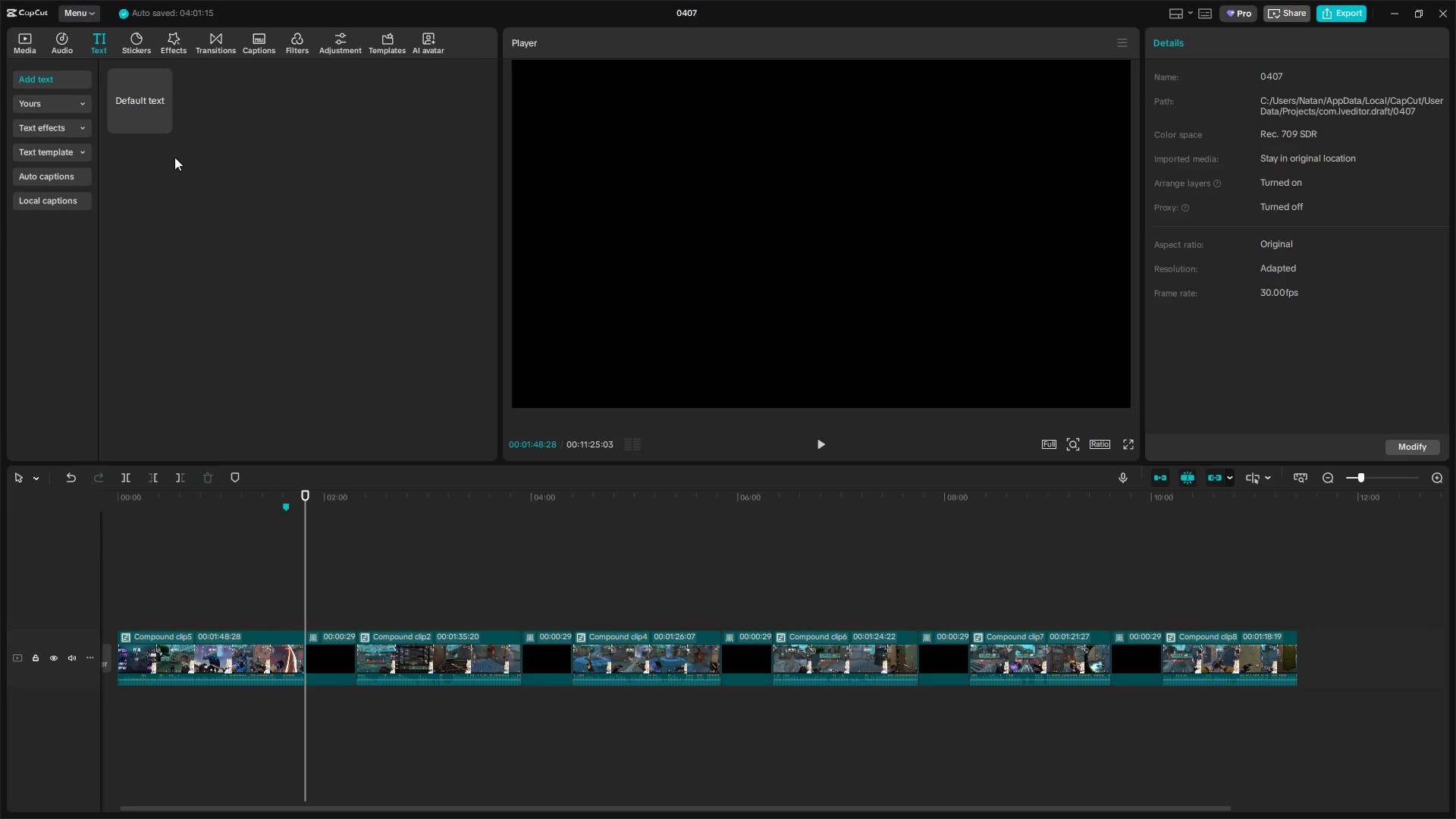 
left_click_drag(start_coordinate=[143, 104], to_coordinate=[303, 617])
 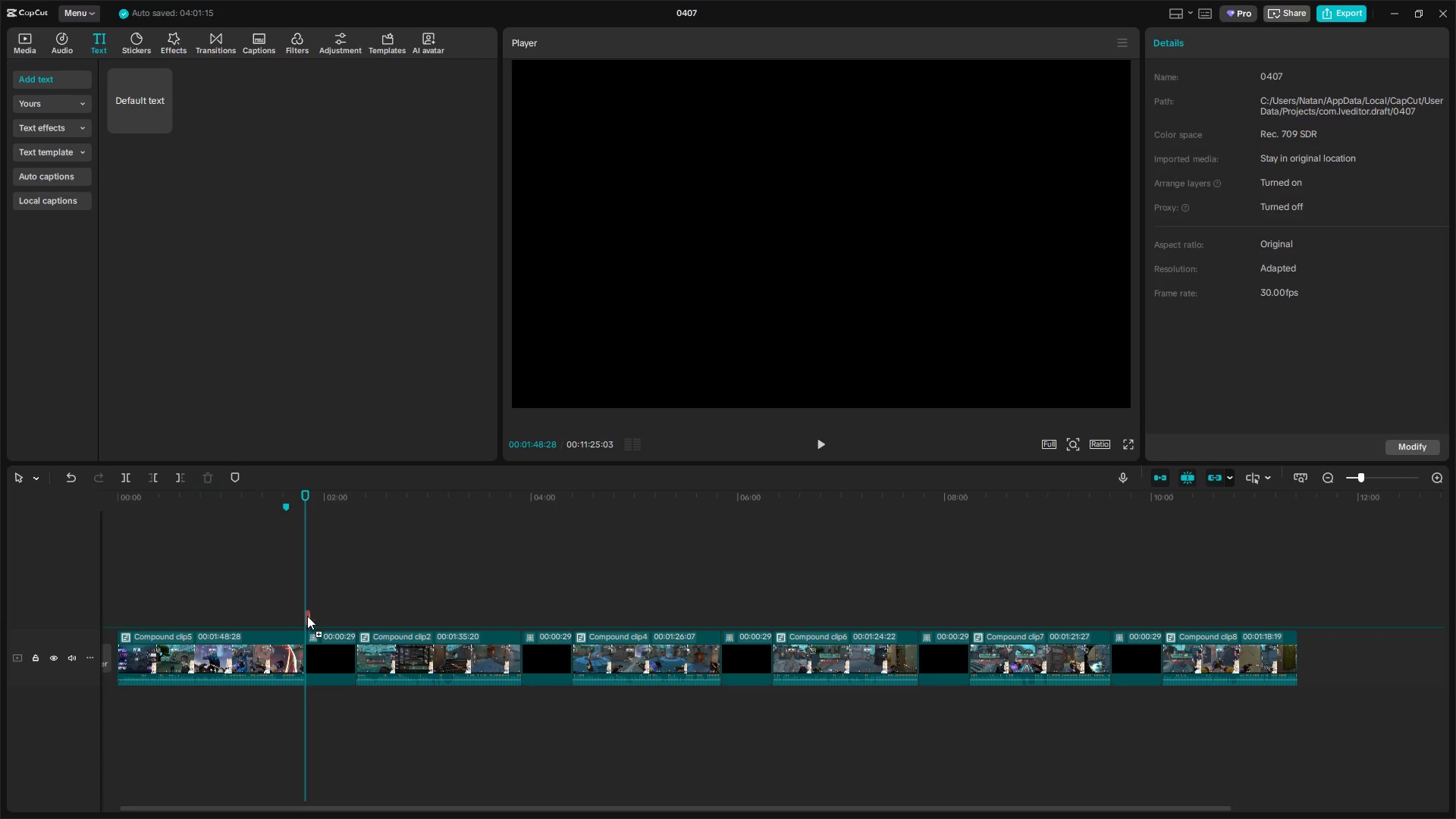 
hold_key(key=ControlLeft, duration=0.92)
scroll: coordinate [344, 640], scroll_direction: up, amount: 10.0
 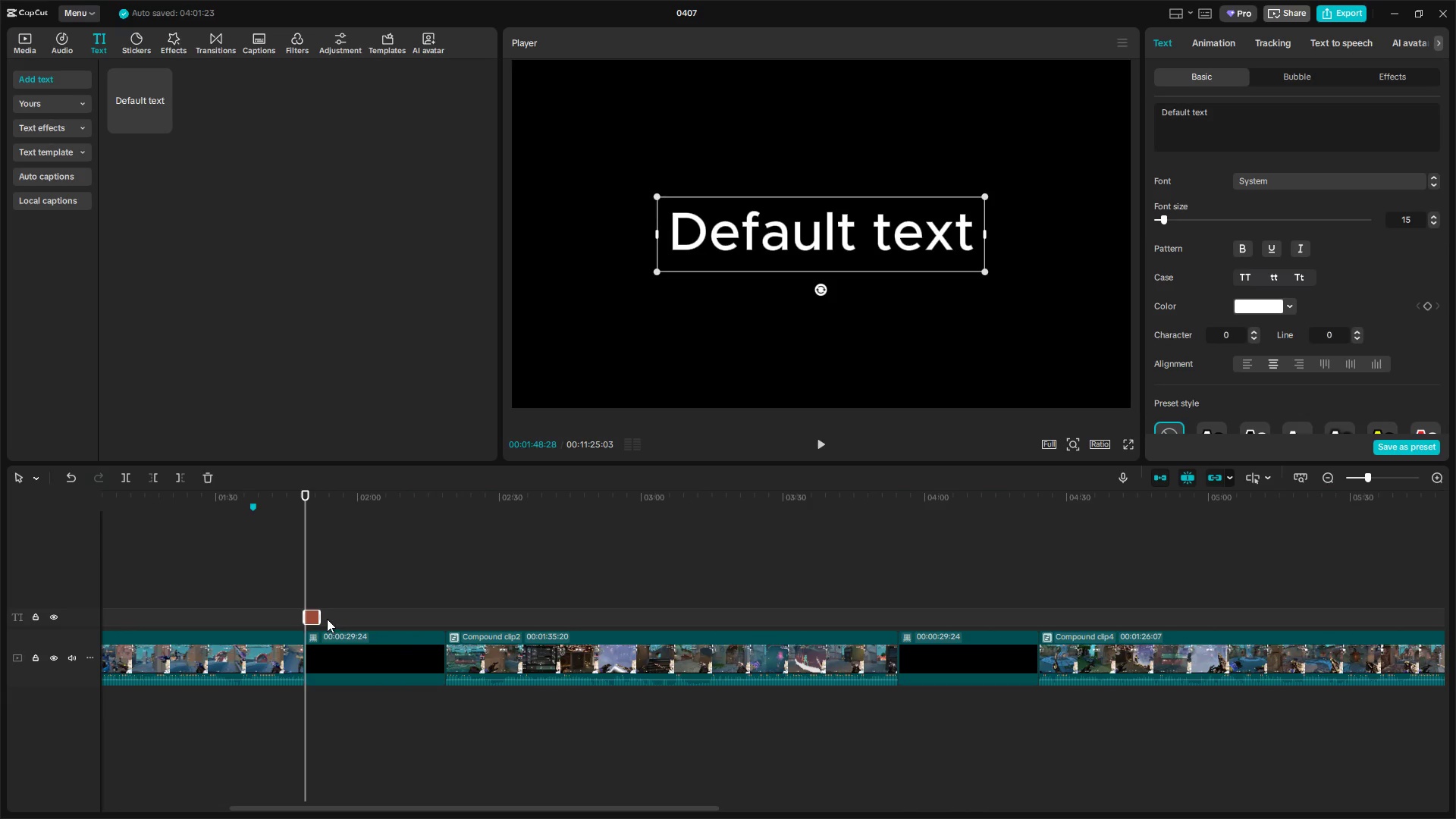 
left_click_drag(start_coordinate=[322, 618], to_coordinate=[369, 619])
 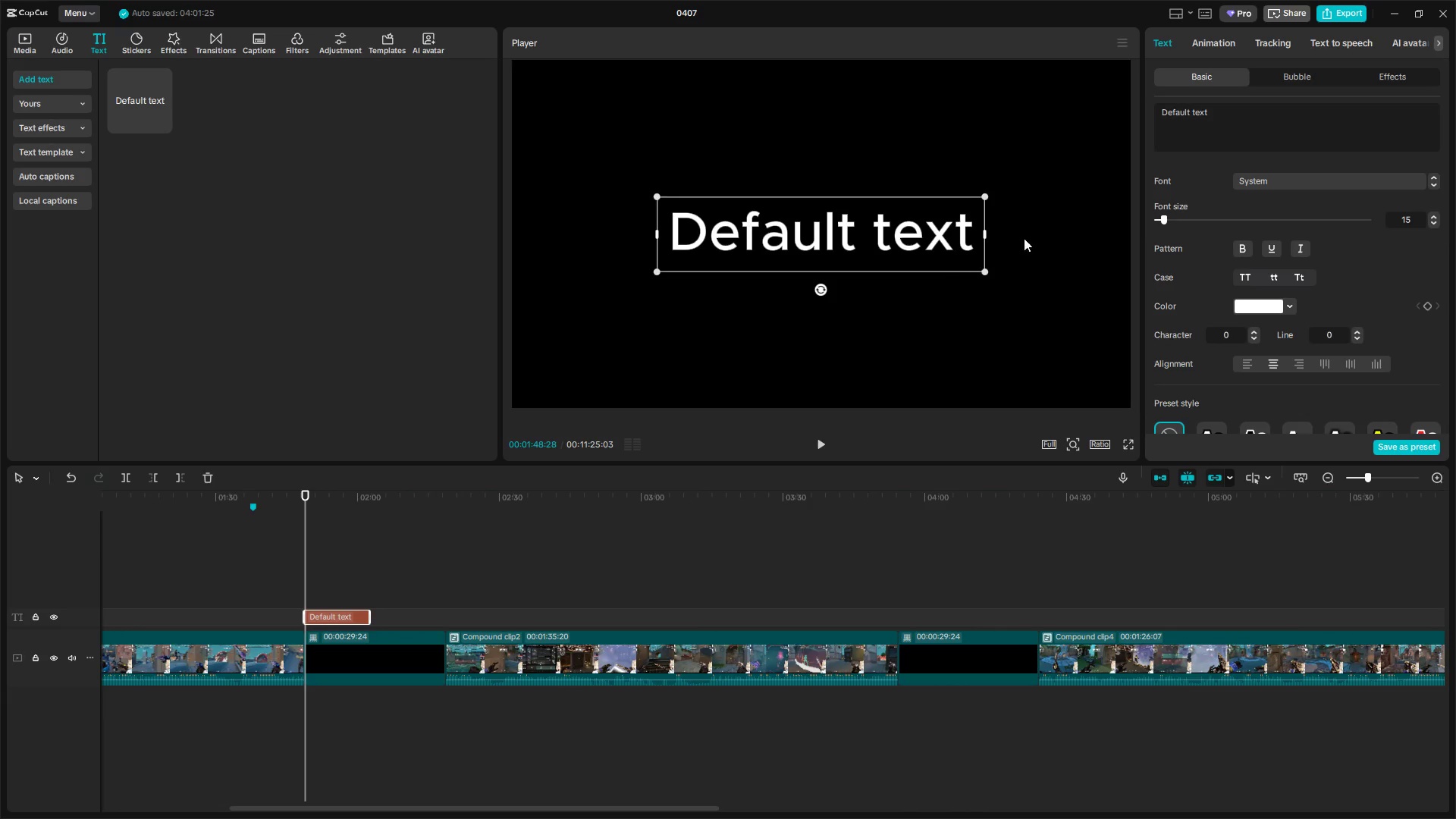 
left_click_drag(start_coordinate=[1227, 111], to_coordinate=[1064, 105])
 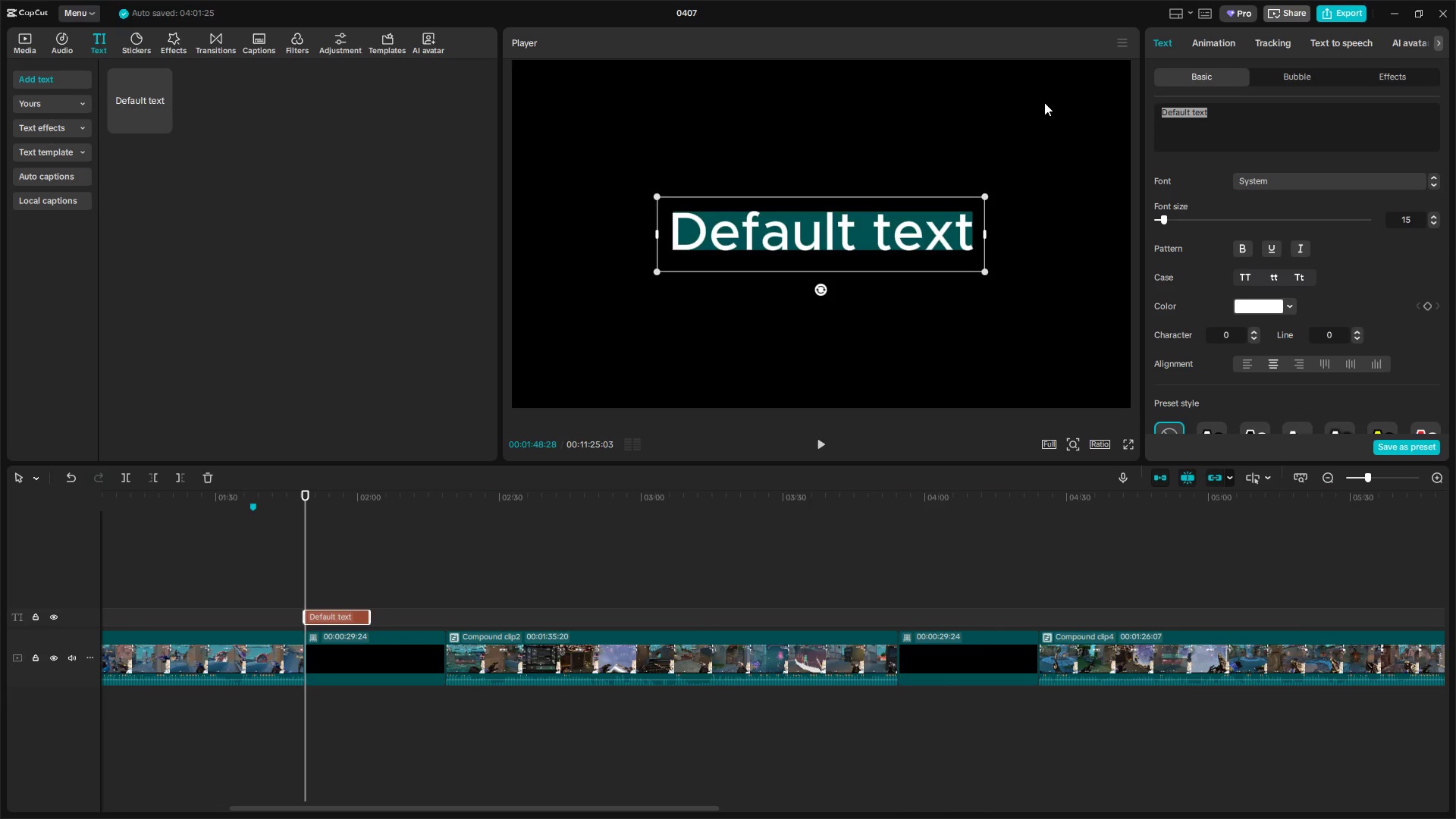 
type(An)
 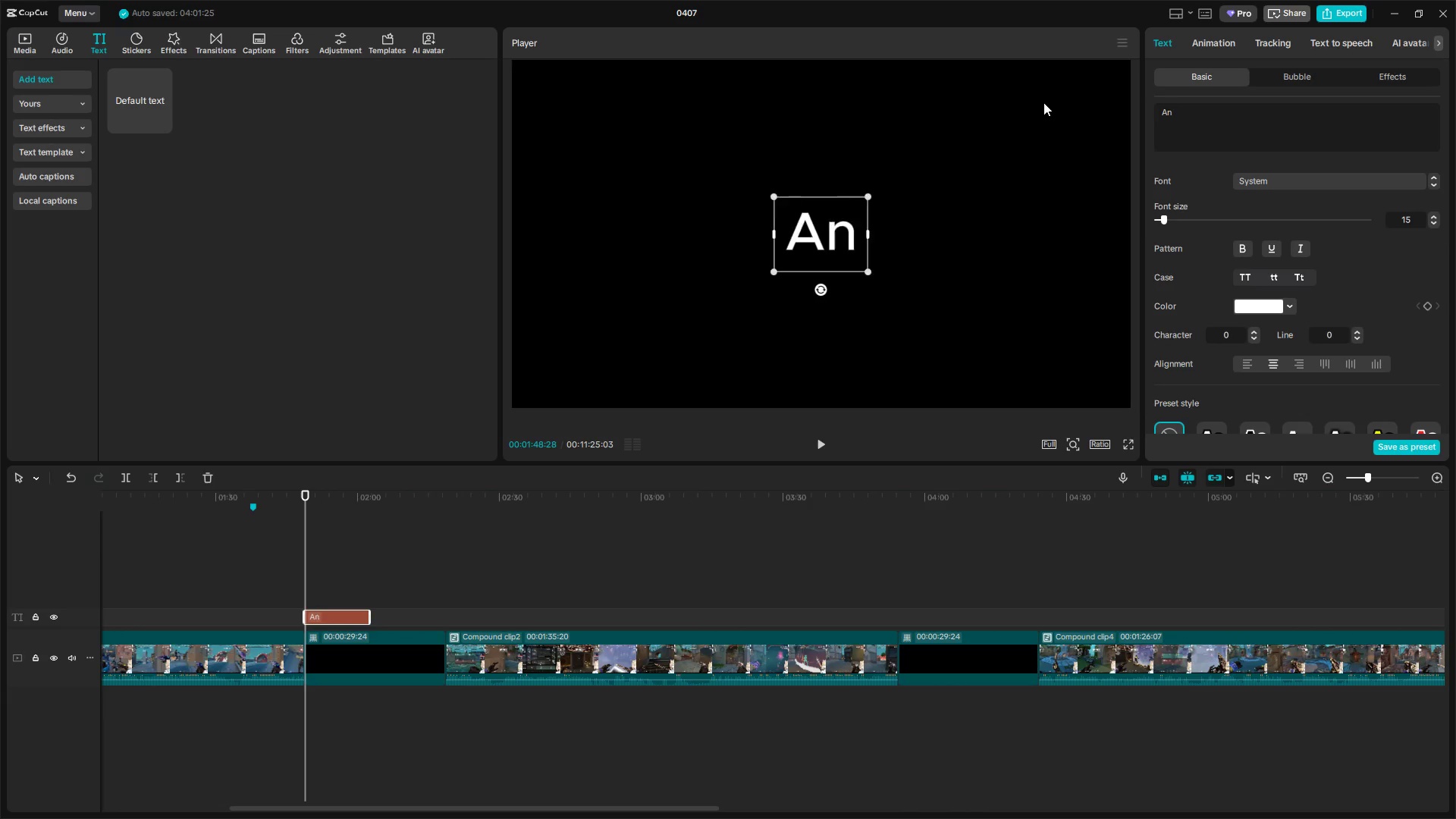 
type(alysis)
 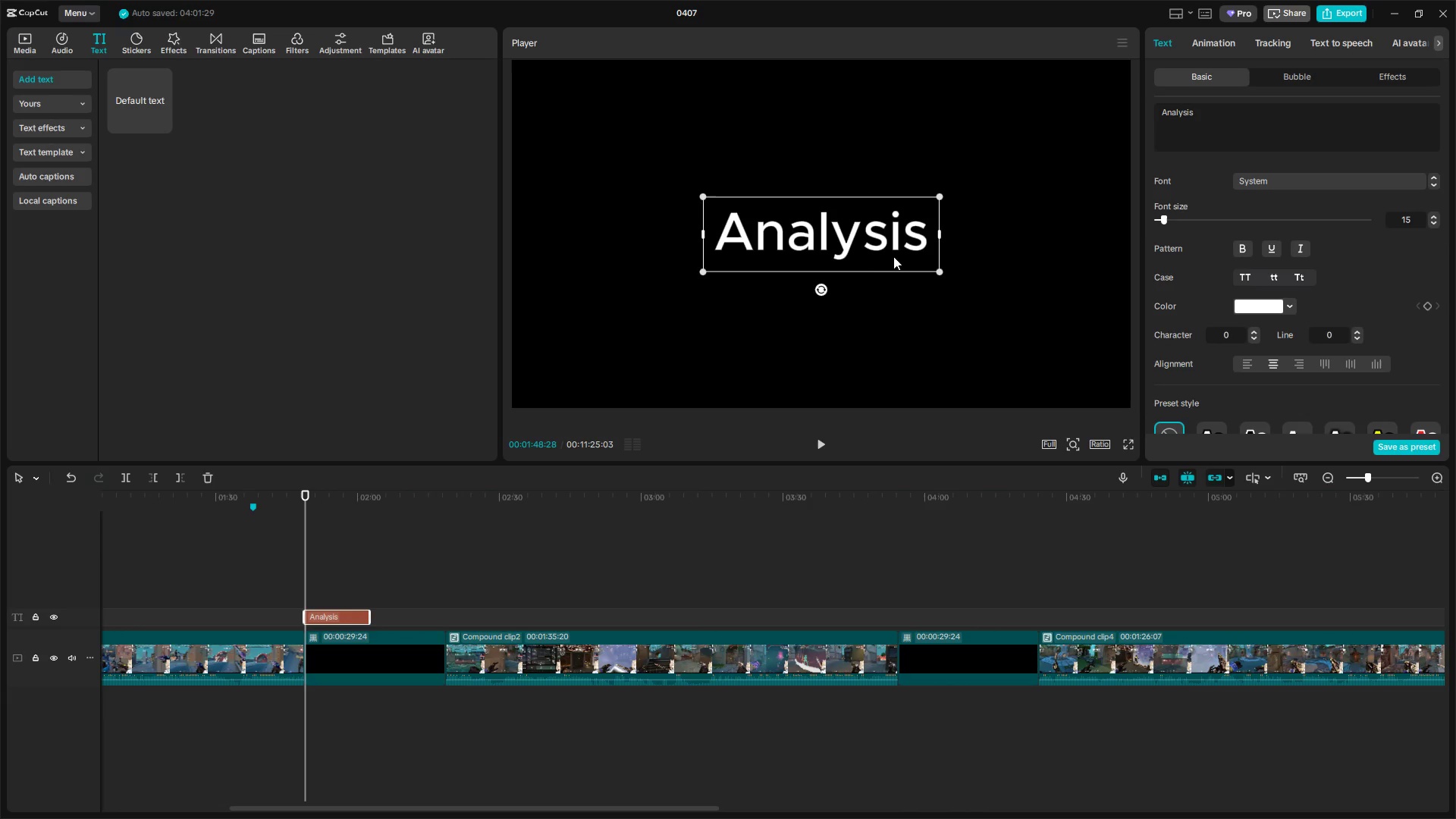 
left_click_drag(start_coordinate=[843, 240], to_coordinate=[843, 115])
 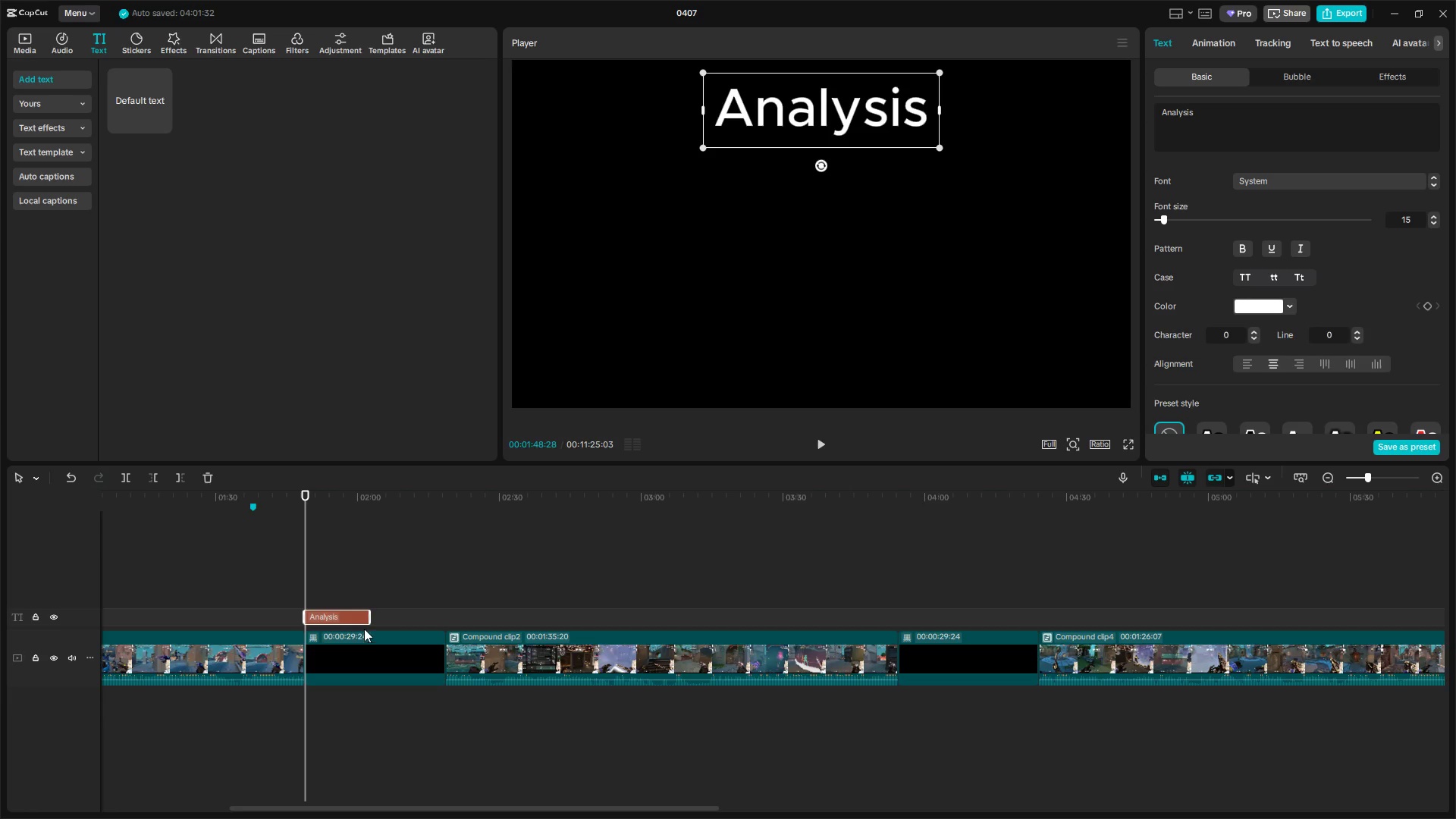 
left_click_drag(start_coordinate=[372, 621], to_coordinate=[449, 621])
 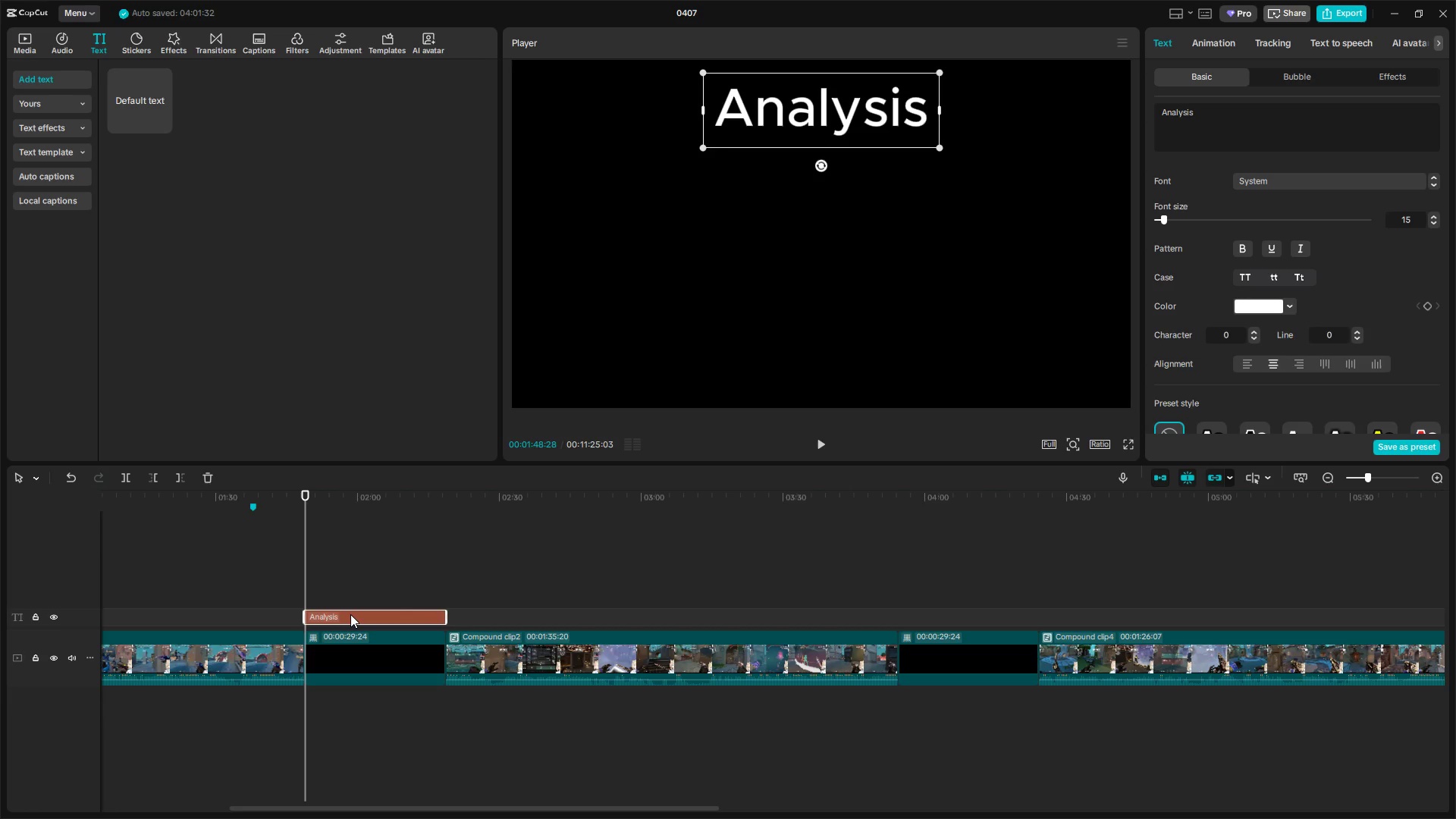 
key(Control+C)
 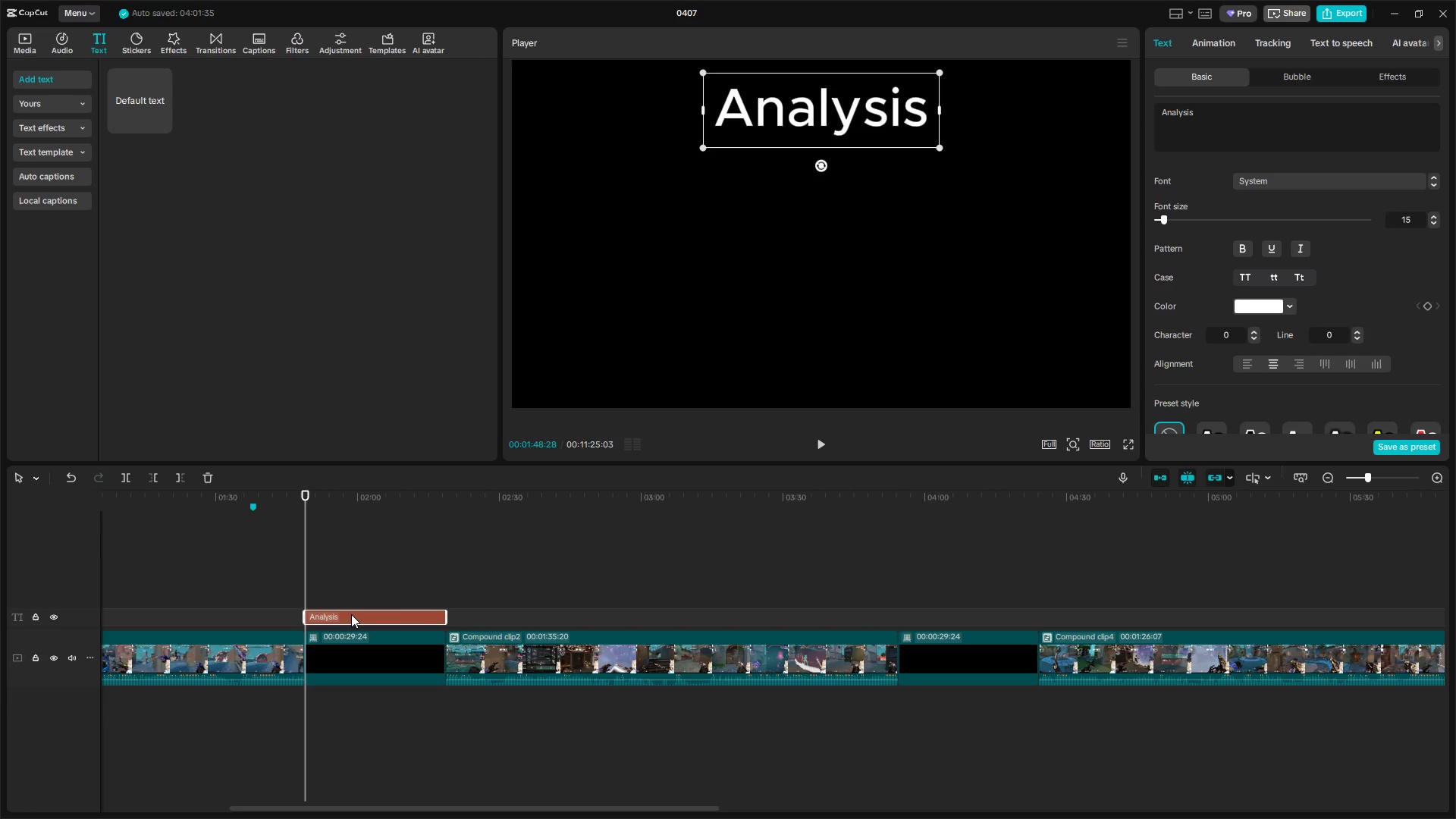 
key(Control+V)
 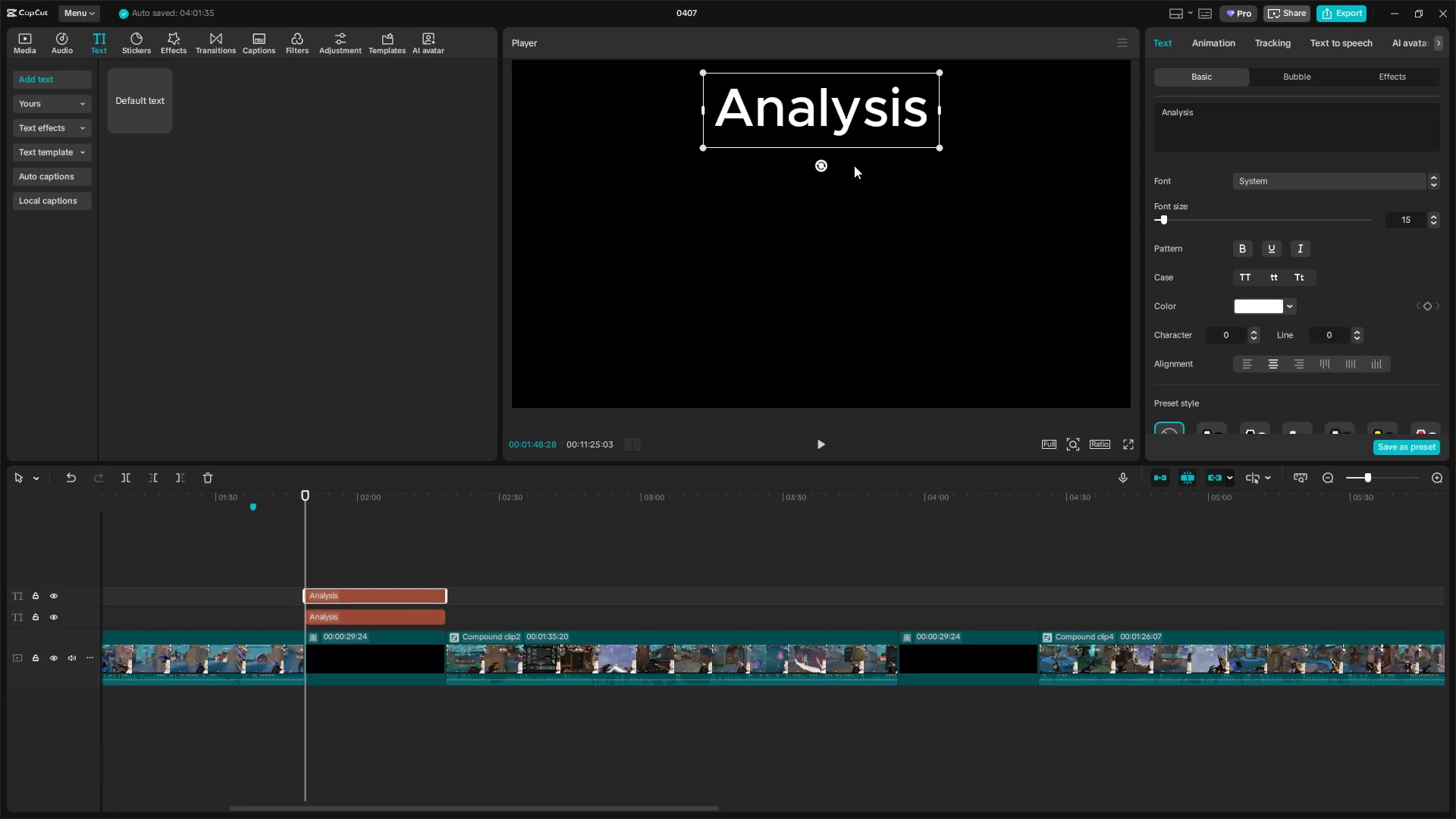 
left_click_drag(start_coordinate=[855, 122], to_coordinate=[731, 190])
 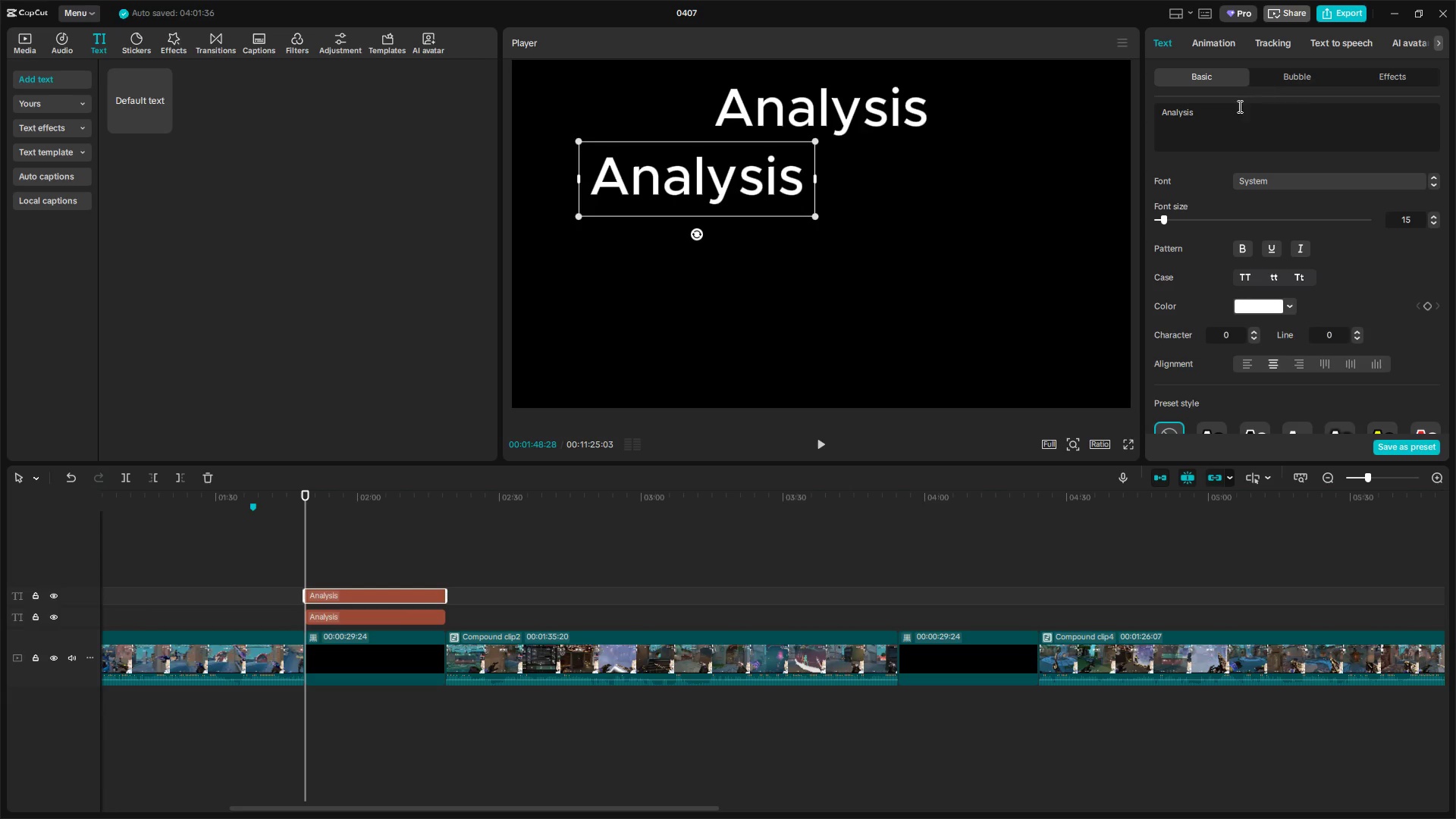 
left_click_drag(start_coordinate=[1228, 108], to_coordinate=[1097, 111])
 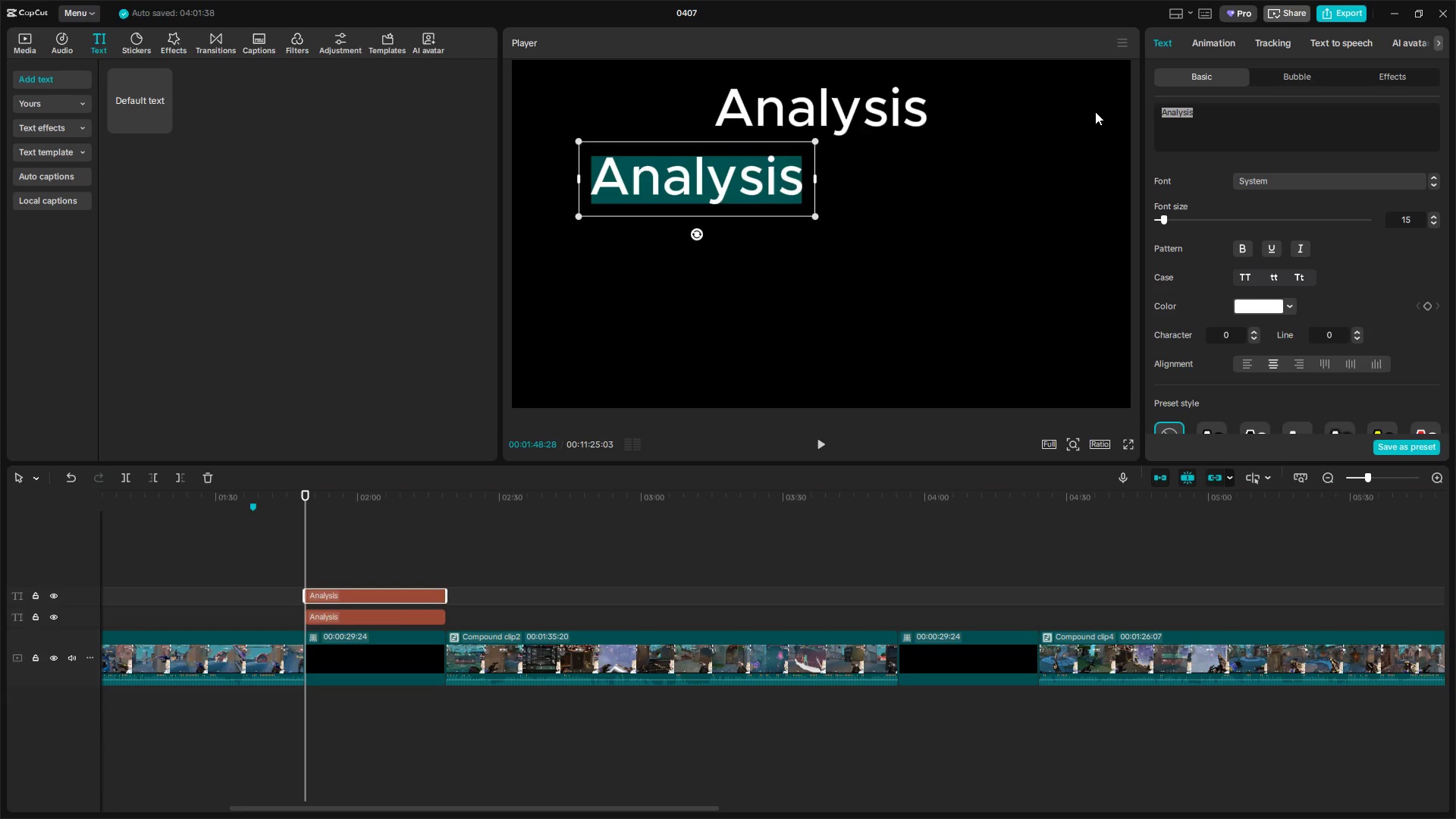 
type(ABility Usage:)
 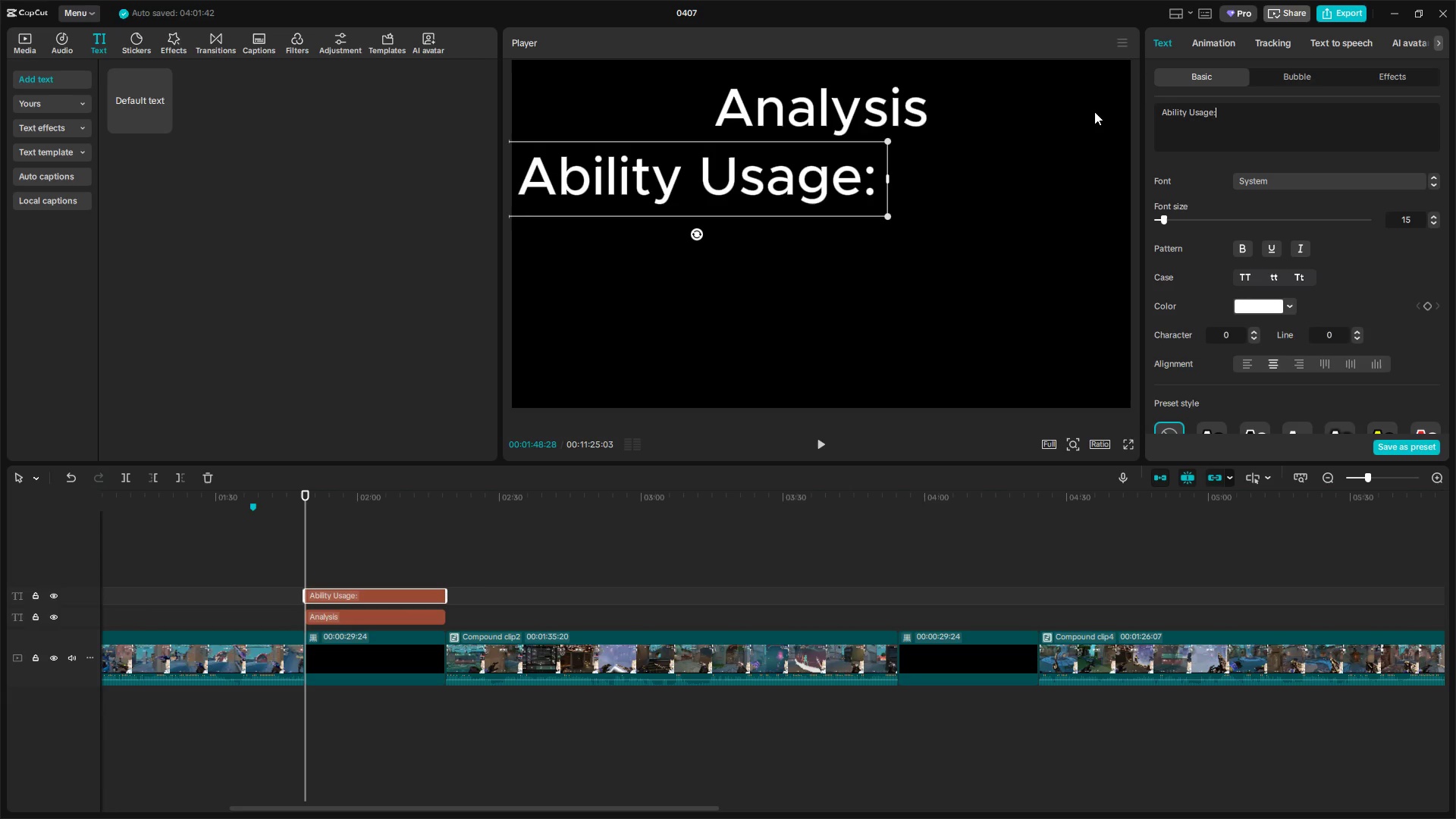 
left_click_drag(start_coordinate=[888, 217], to_coordinate=[830, 204])
 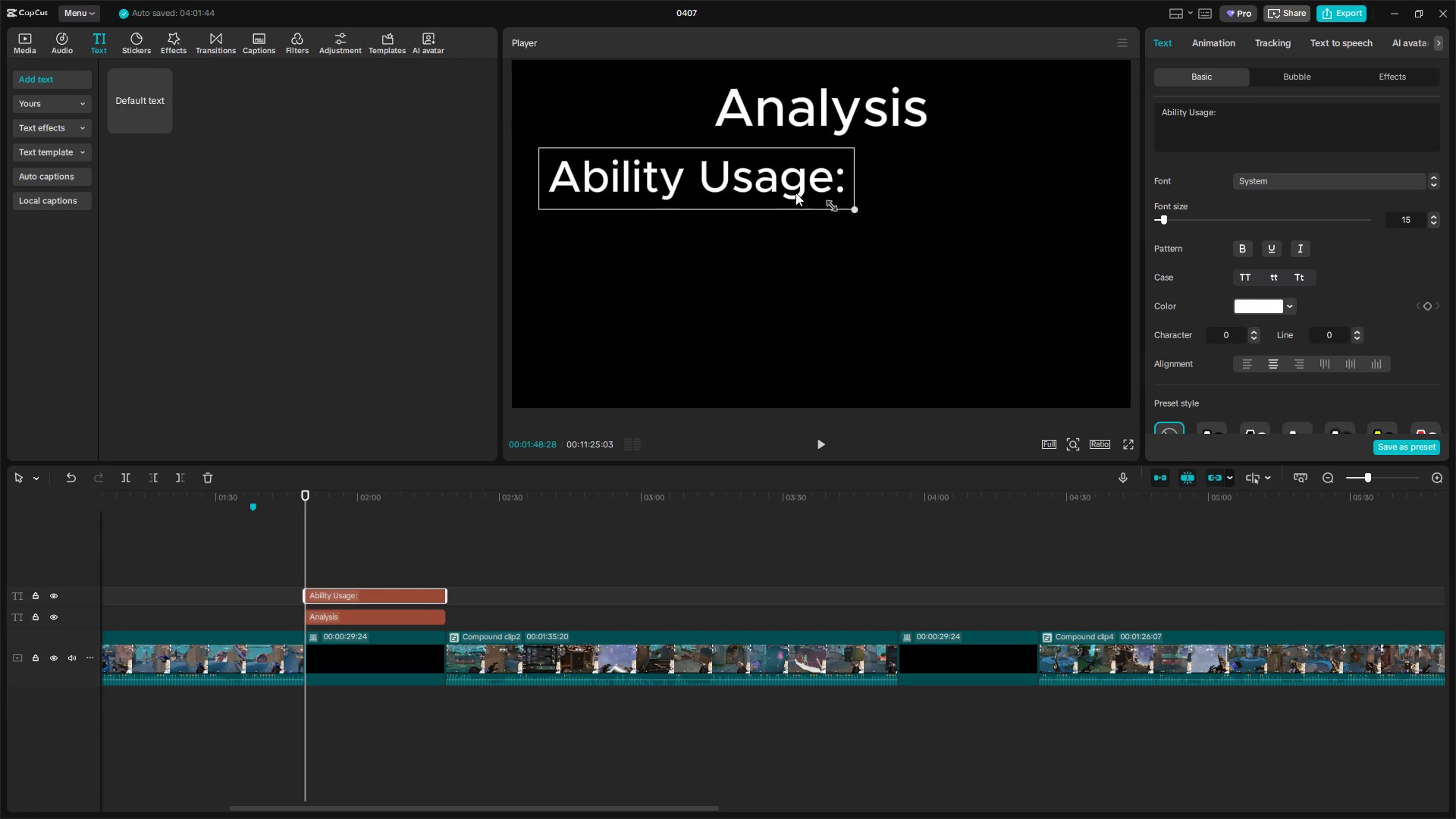 
left_click_drag(start_coordinate=[785, 185], to_coordinate=[774, 190])
 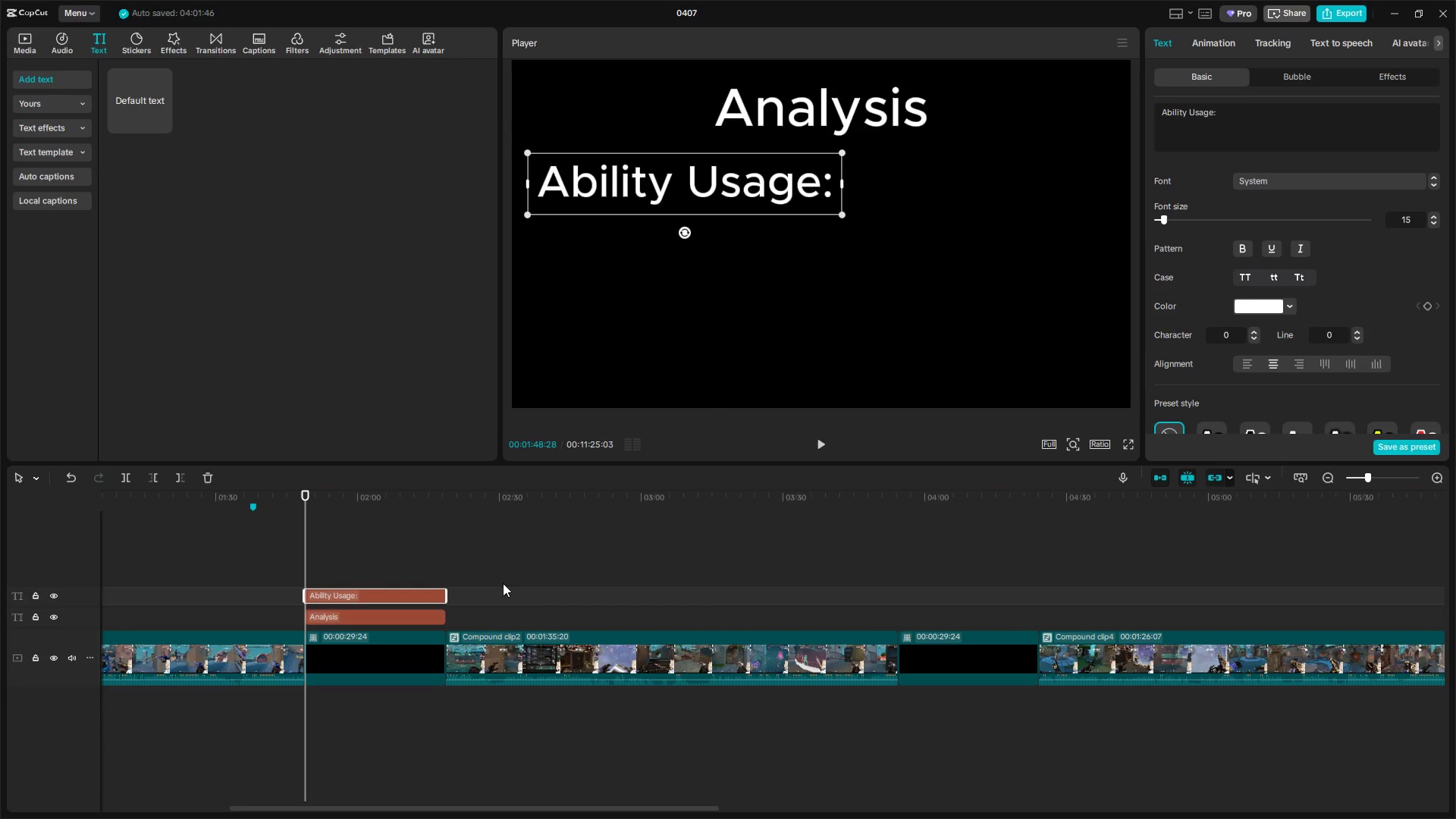 
key(Control+C)
 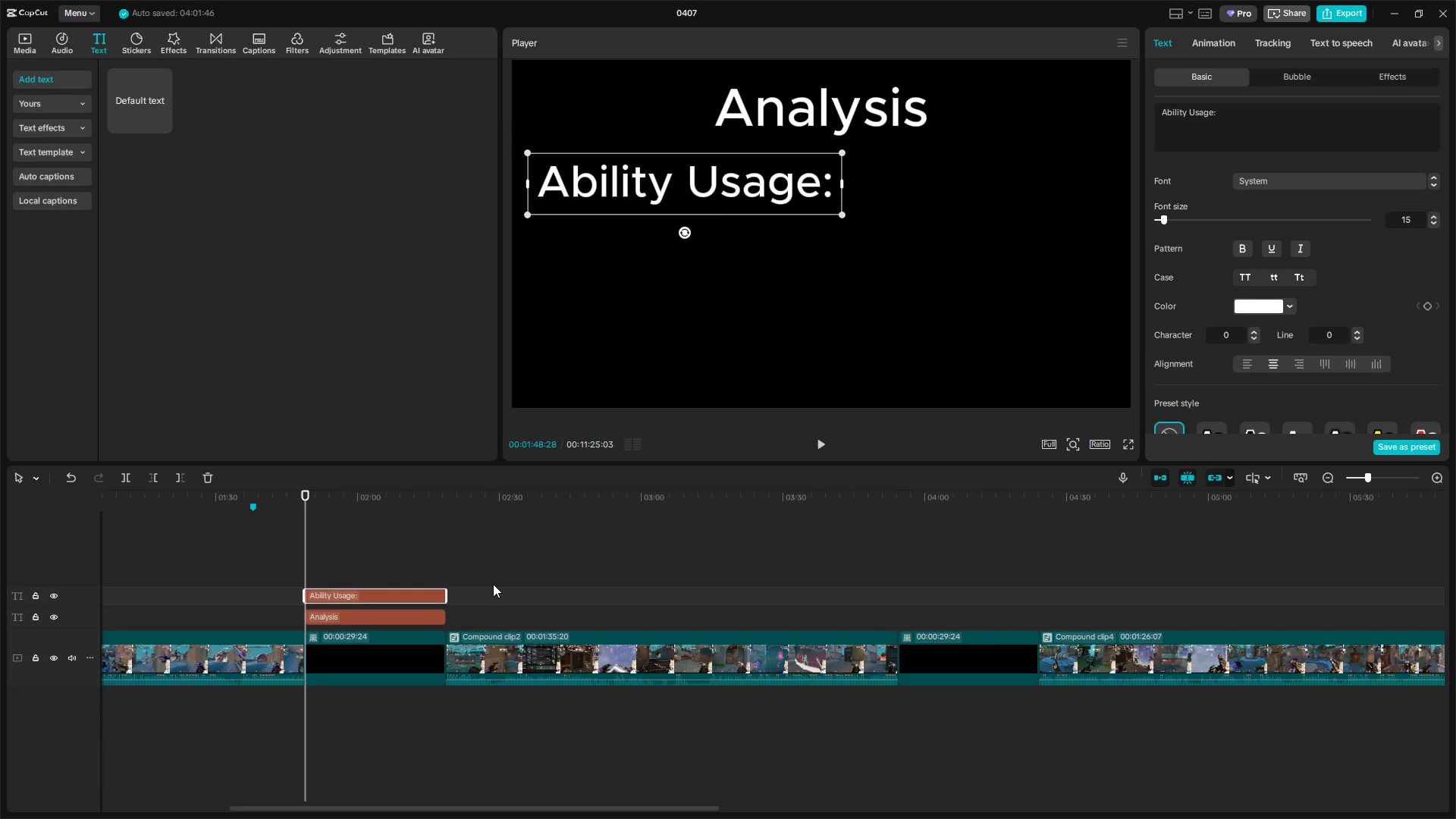 
key(Control+V)
 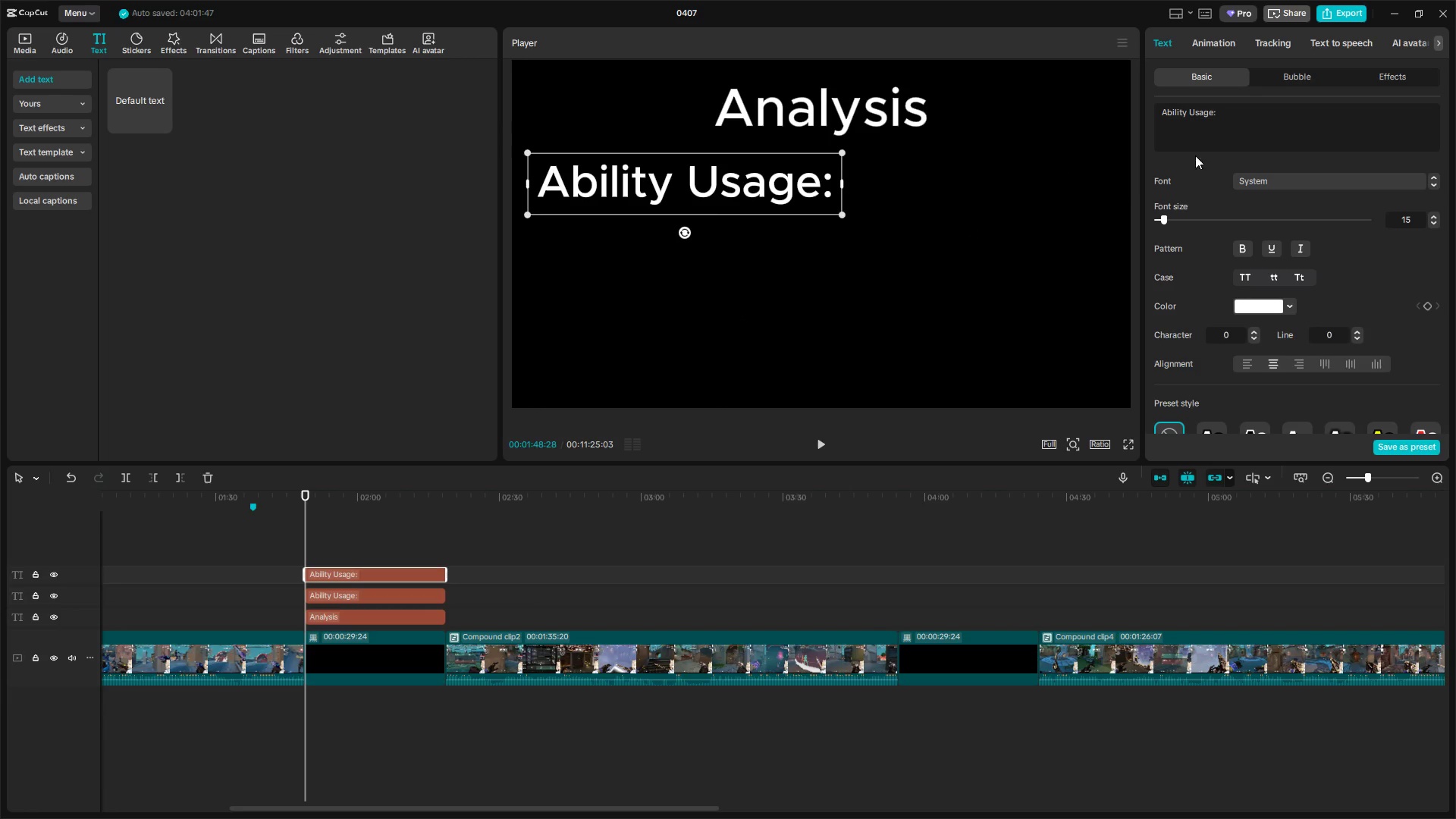 
left_click_drag(start_coordinate=[683, 186], to_coordinate=[681, 234])
 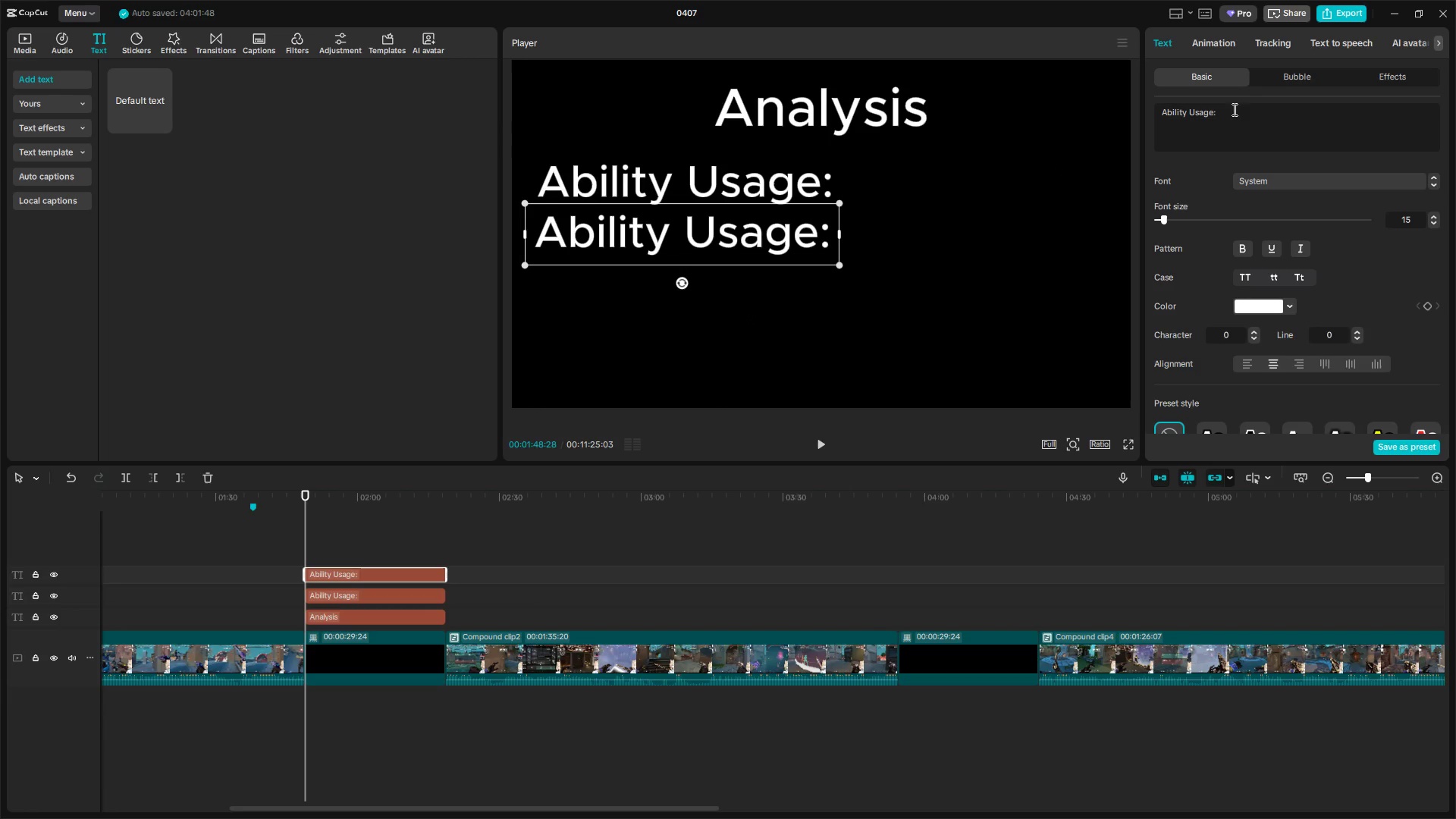 
left_click_drag(start_coordinate=[1246, 115], to_coordinate=[1078, 108])
 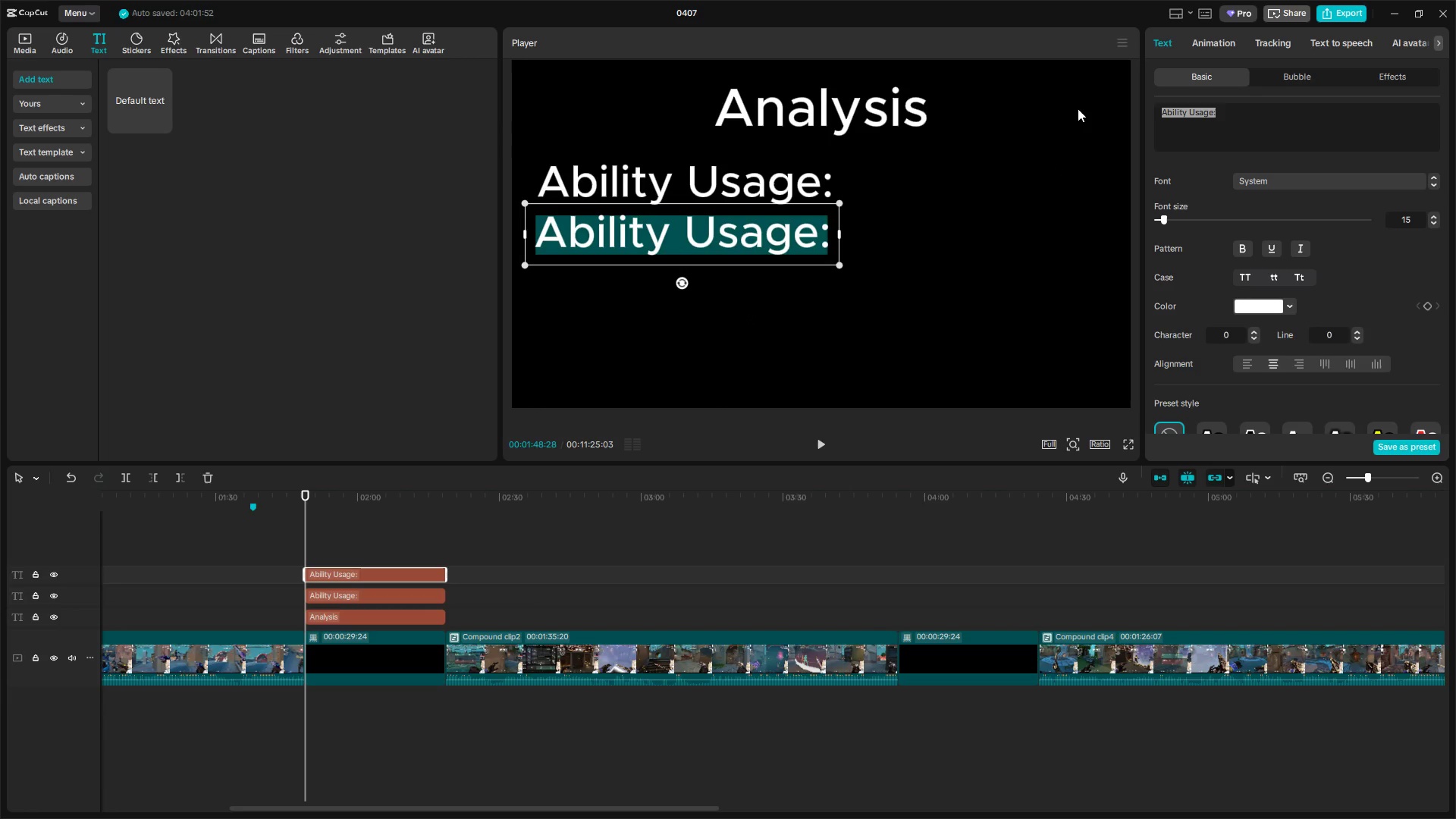 
type(Aim:)
 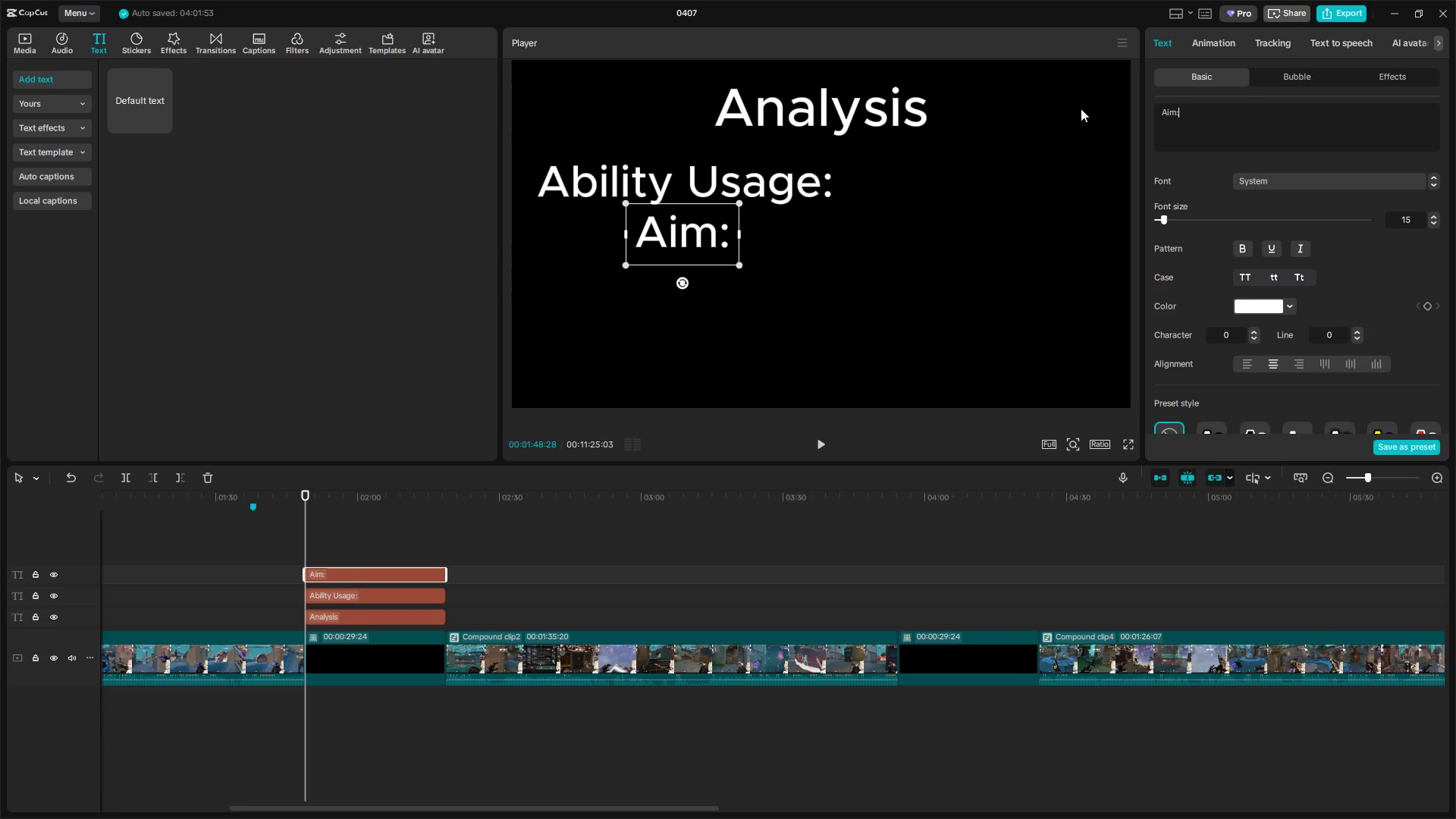 
left_click_drag(start_coordinate=[692, 226], to_coordinate=[795, 228])
 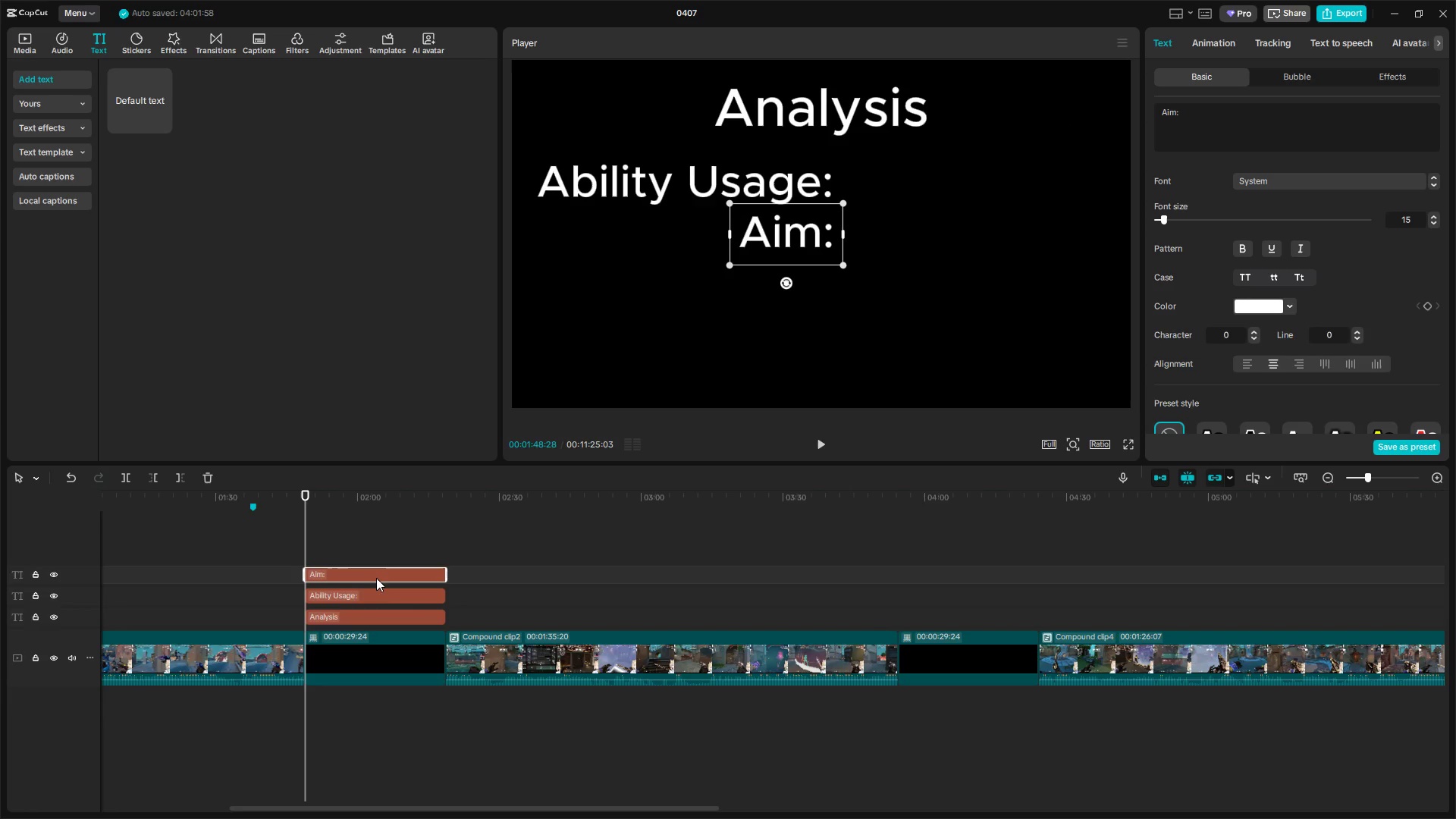 
key(Control+C)
 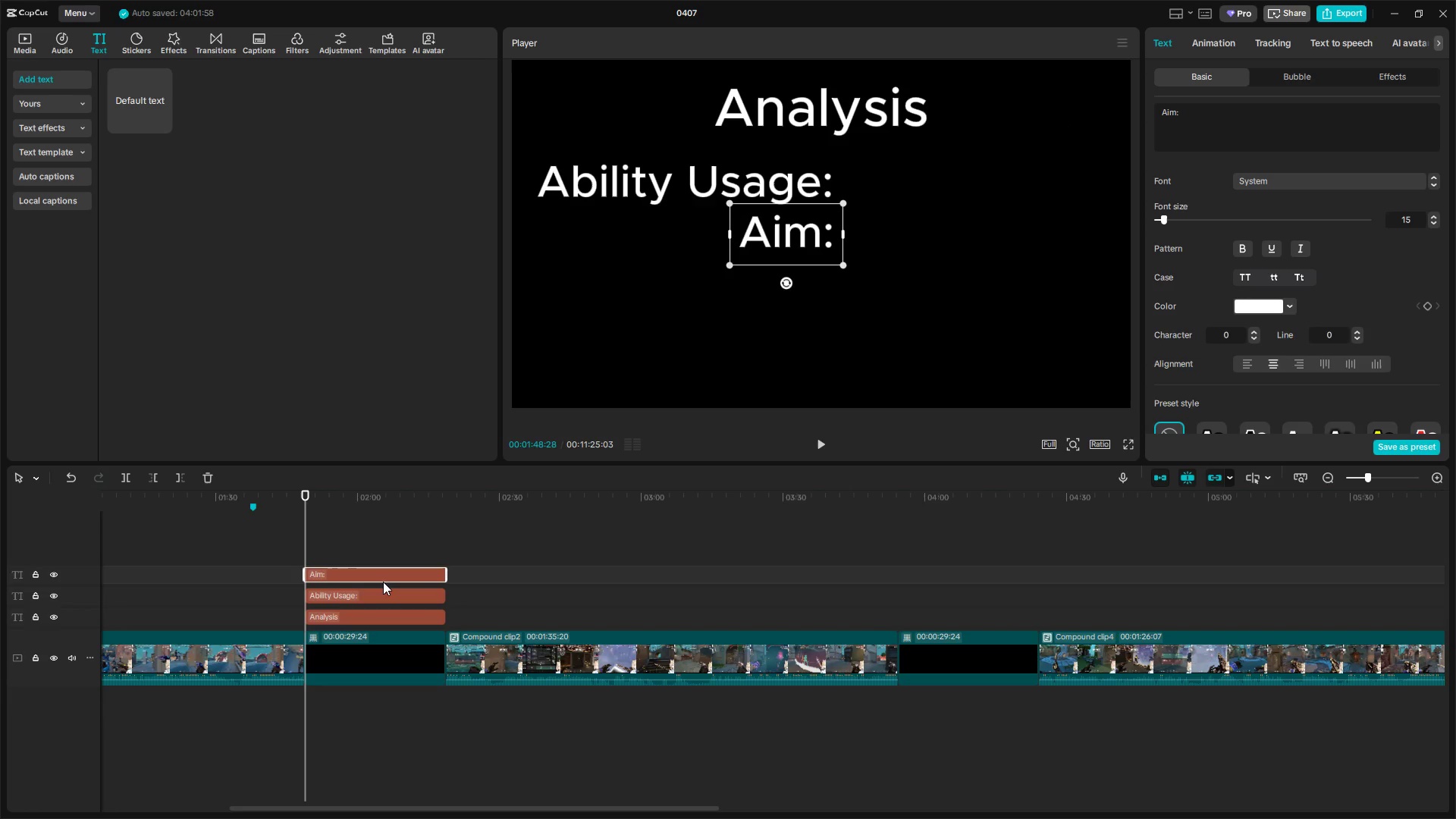 
key(Control+V)
 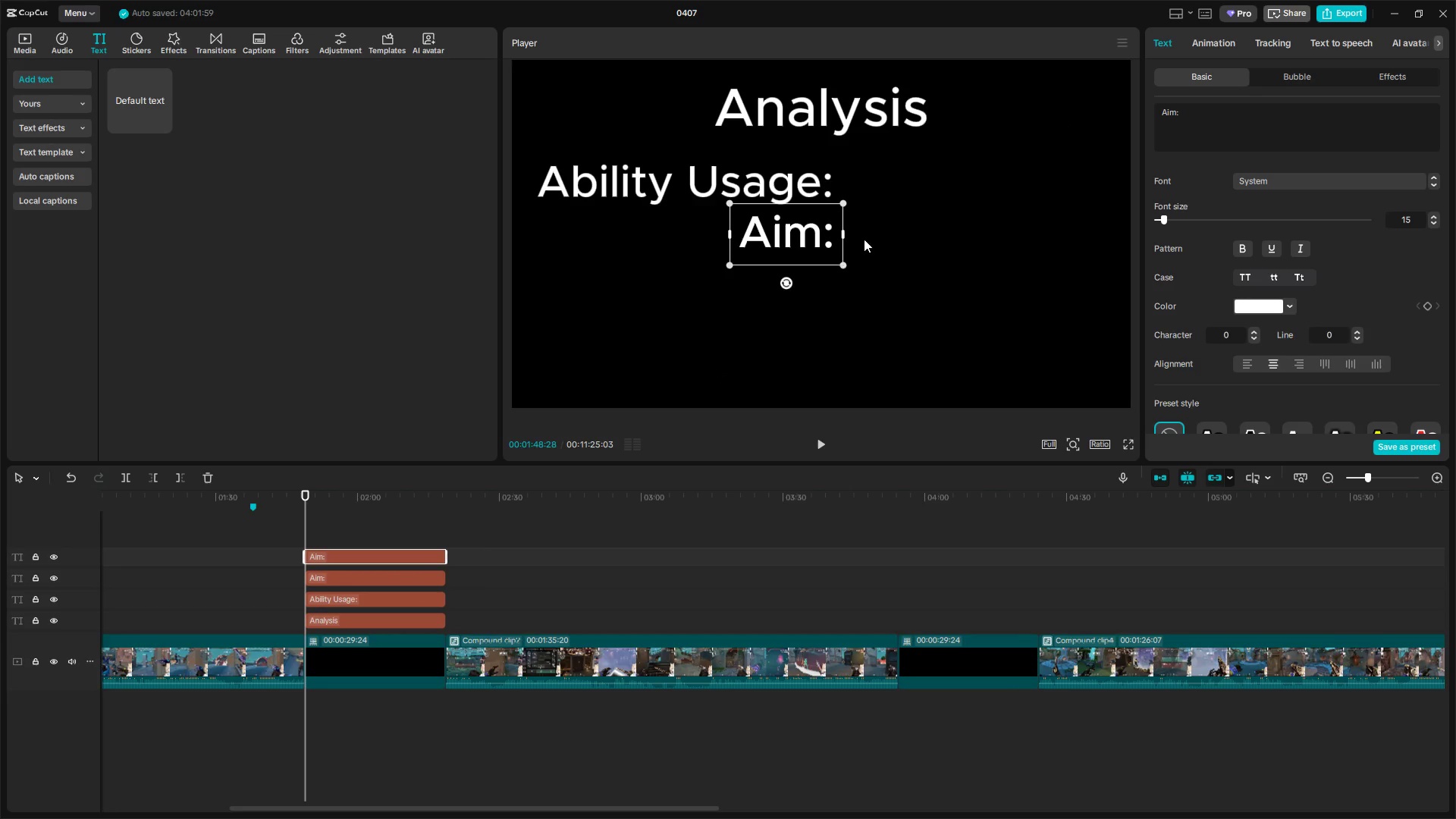 
left_click_drag(start_coordinate=[804, 234], to_coordinate=[804, 285])
 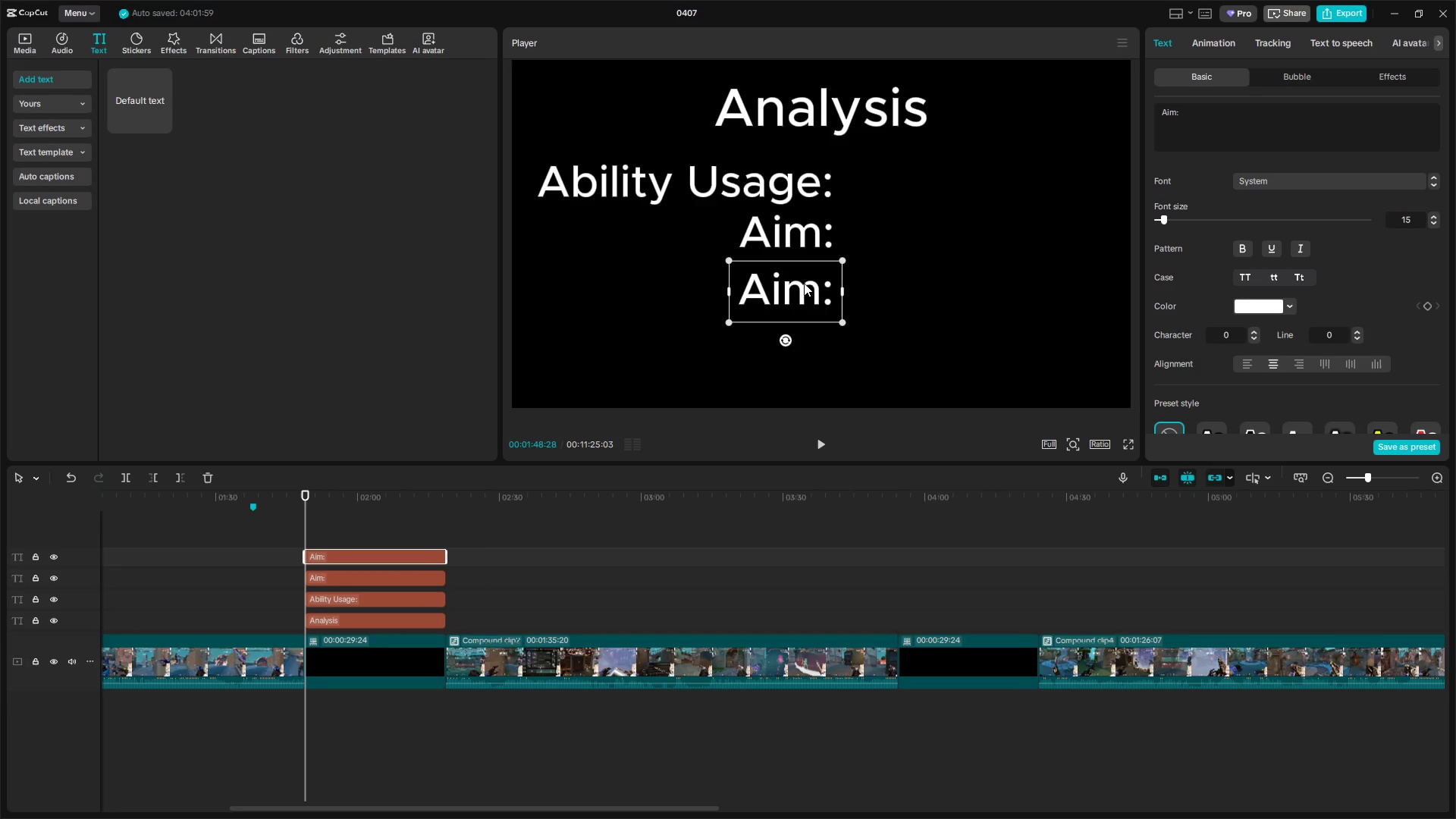 
key(Alt+AltLeft)
 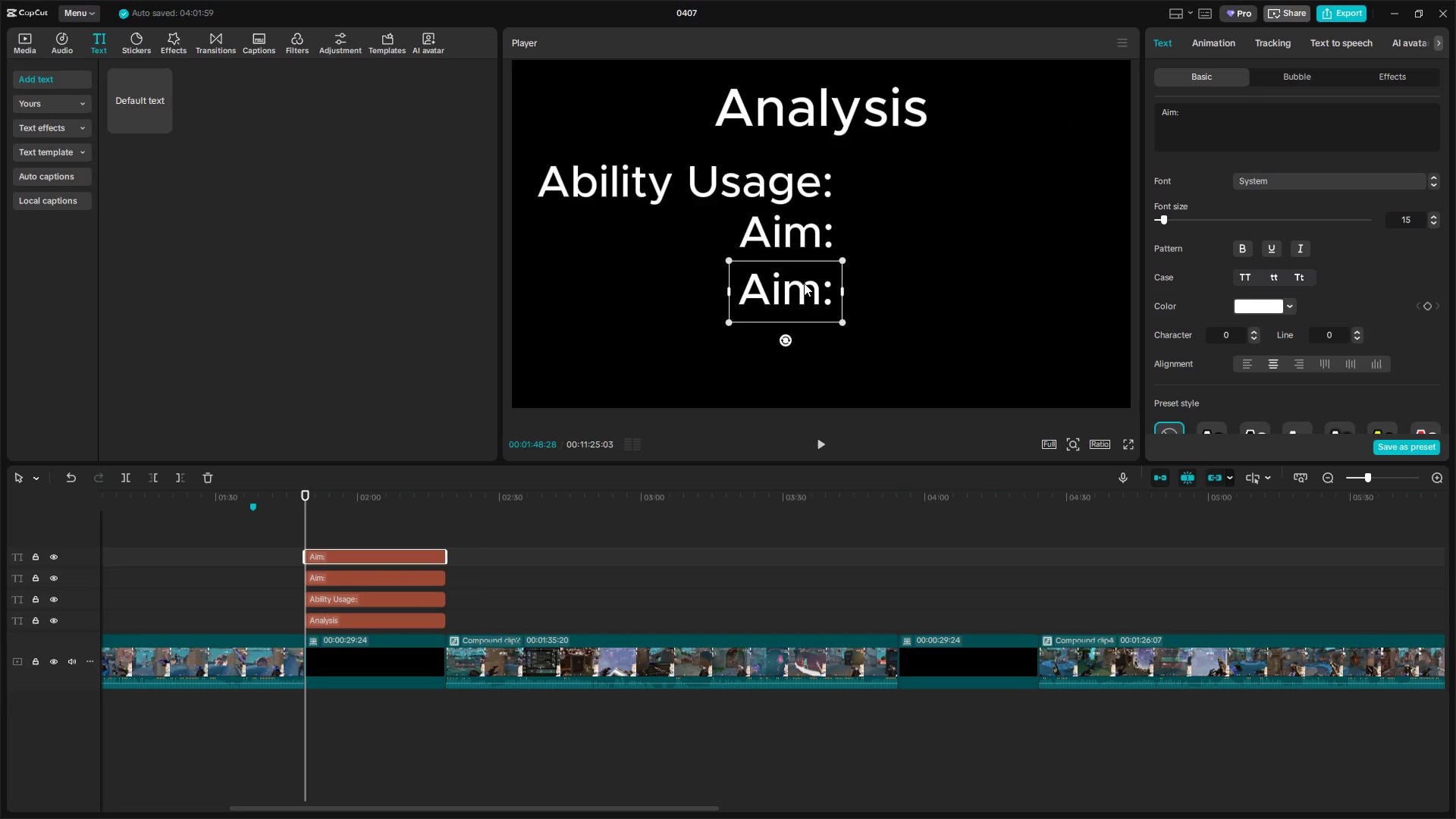 
key(Alt+Tab)